 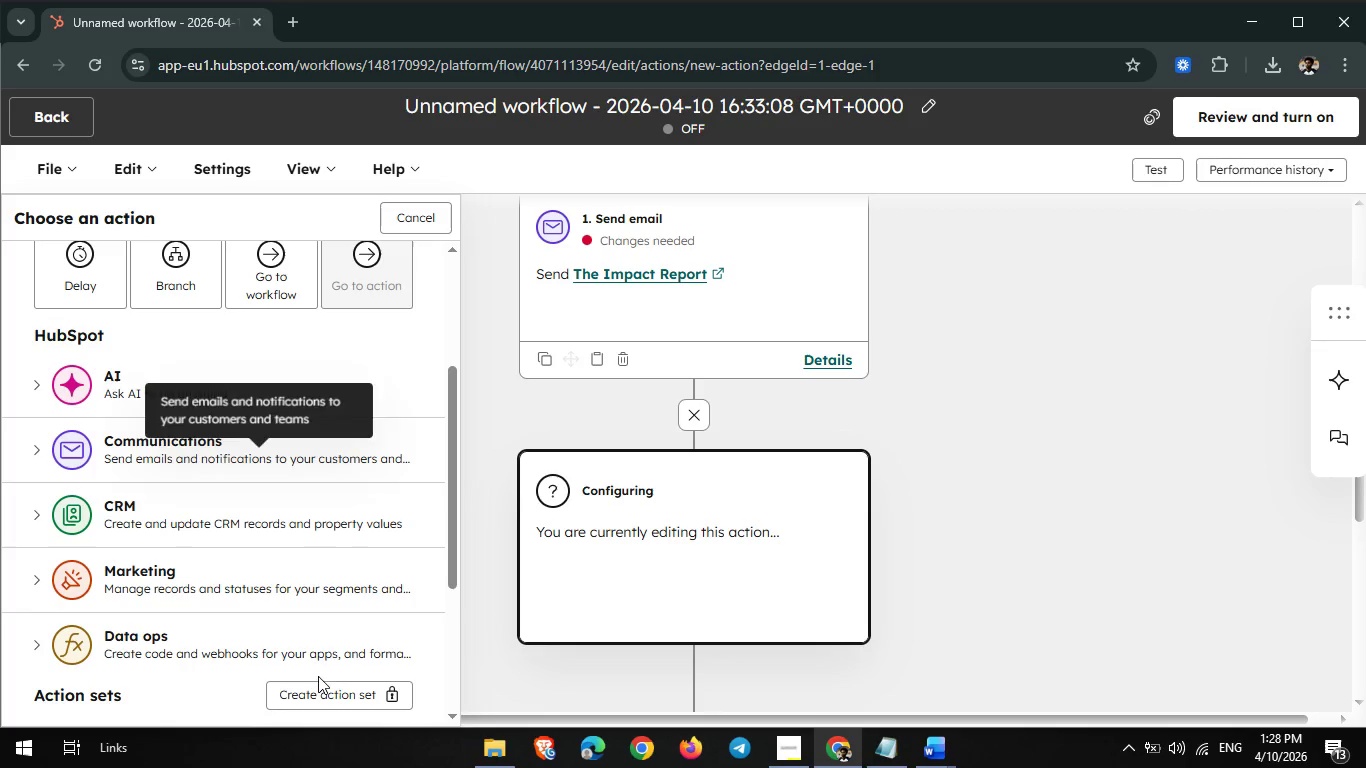 
left_click([318, 468])
 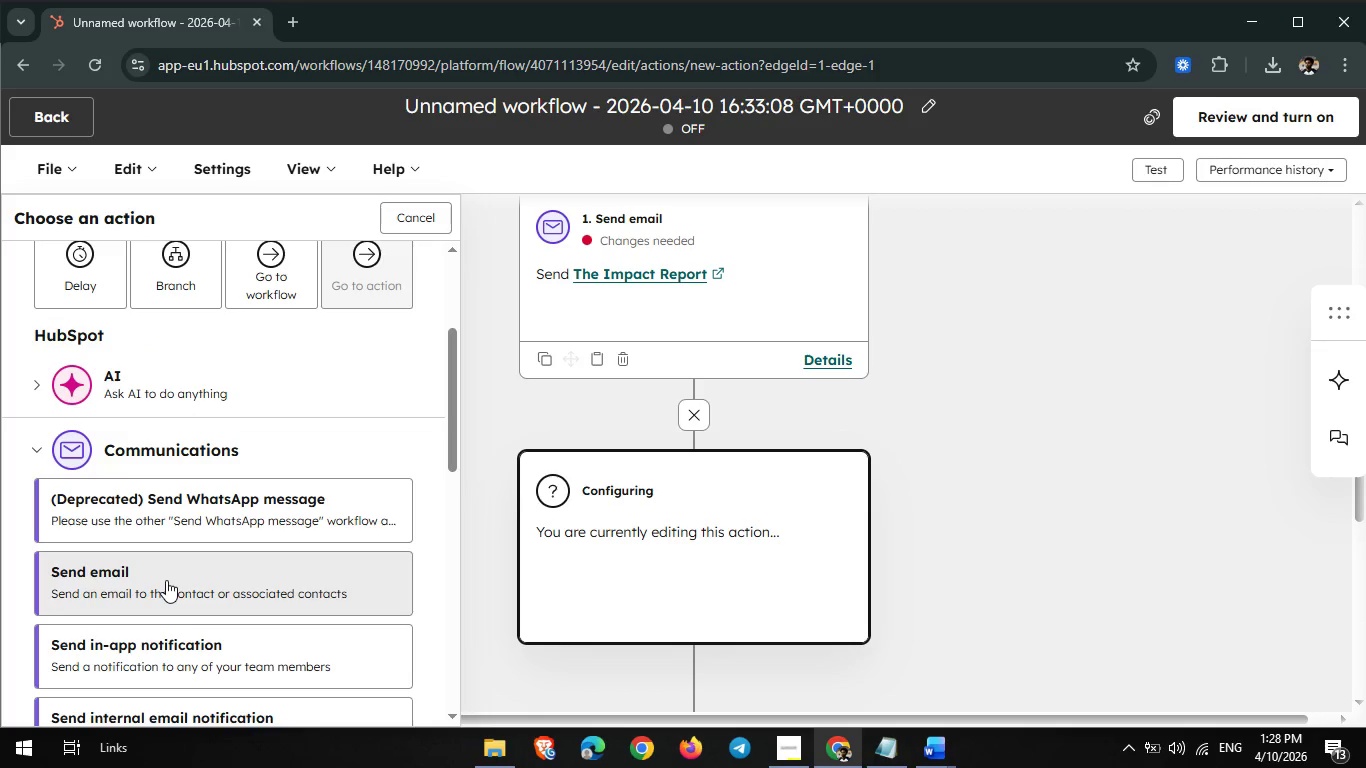 
double_click([166, 580])
 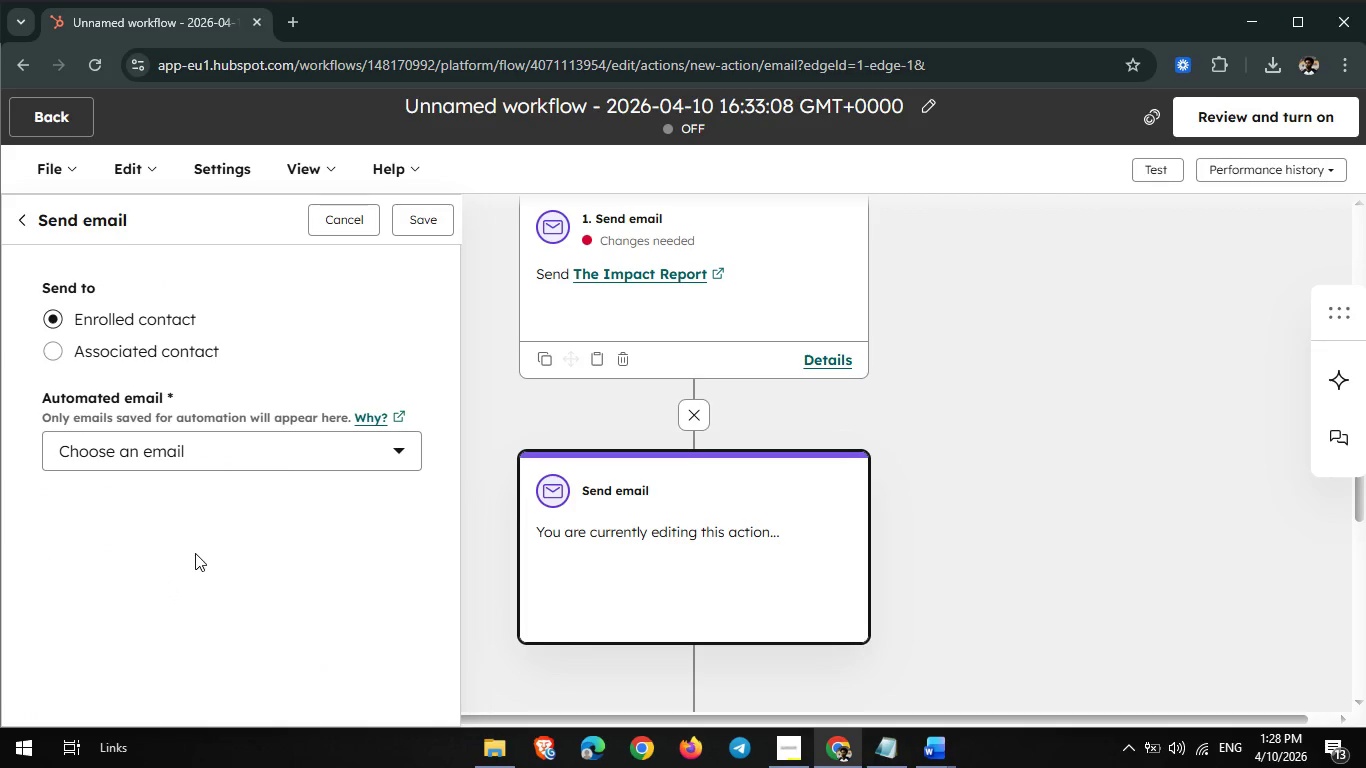 
wait(12.69)
 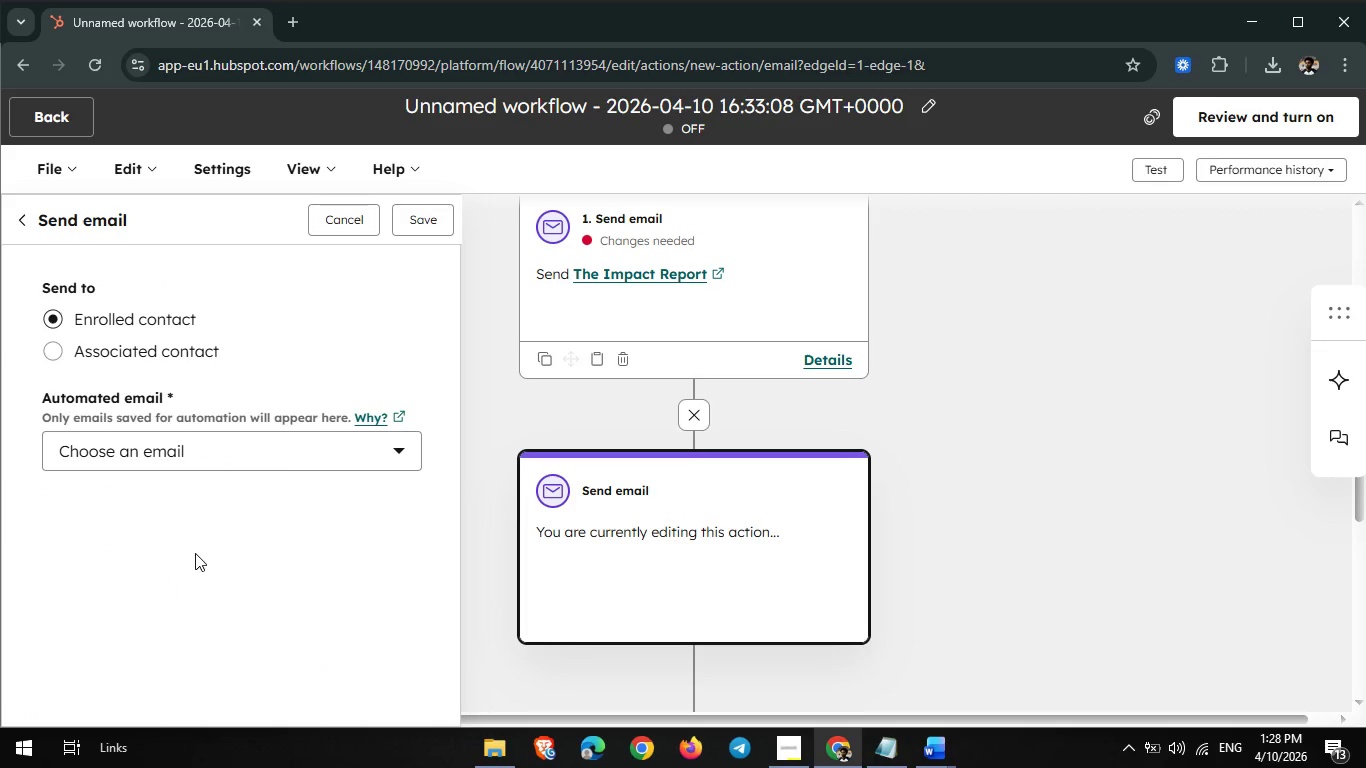 
left_click([226, 451])
 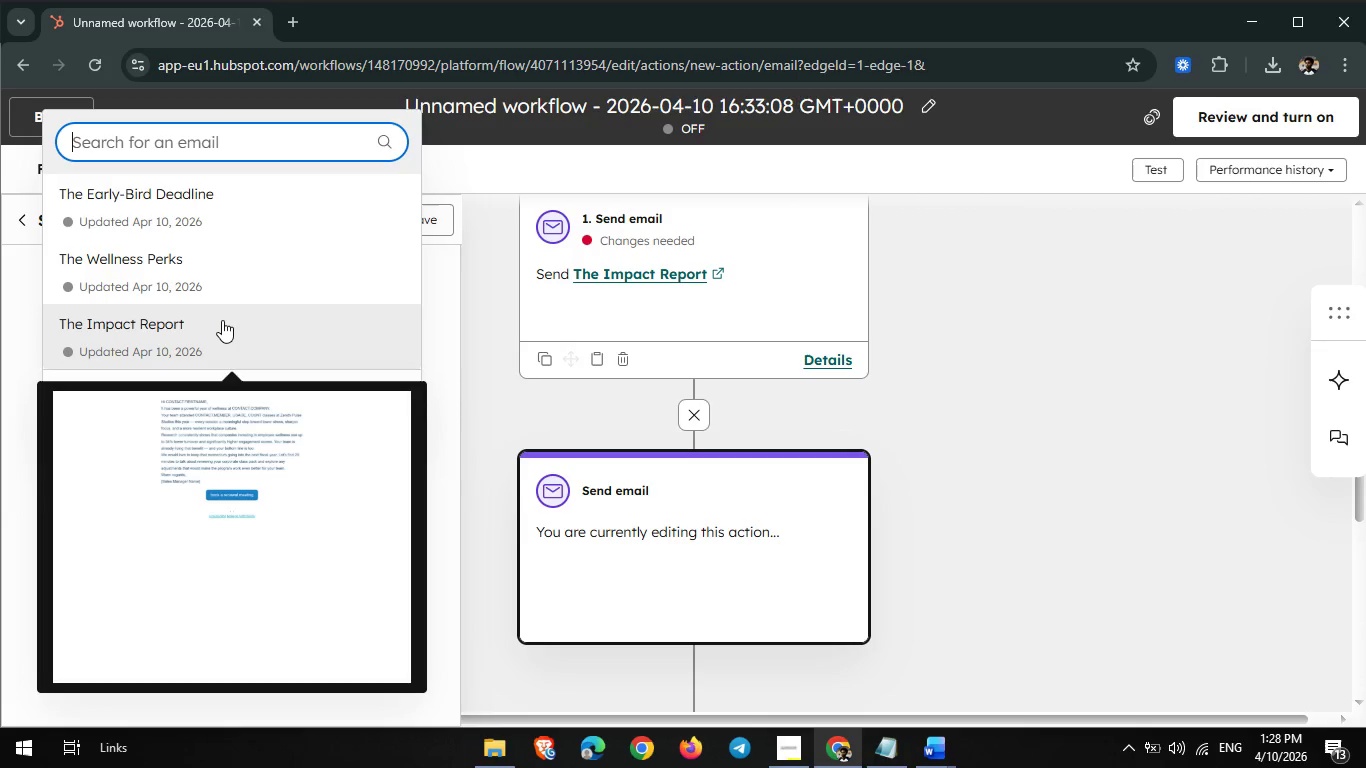 
wait(6.28)
 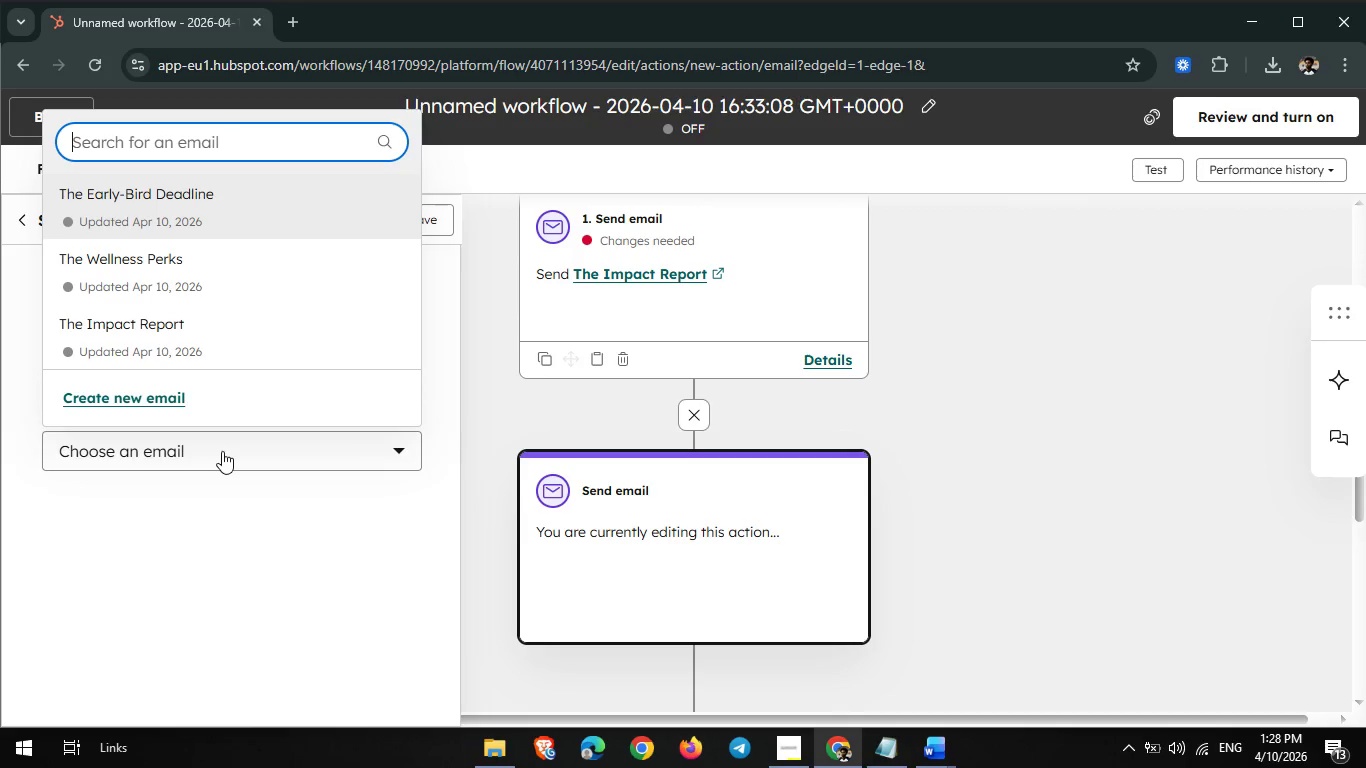 
double_click([233, 287])
 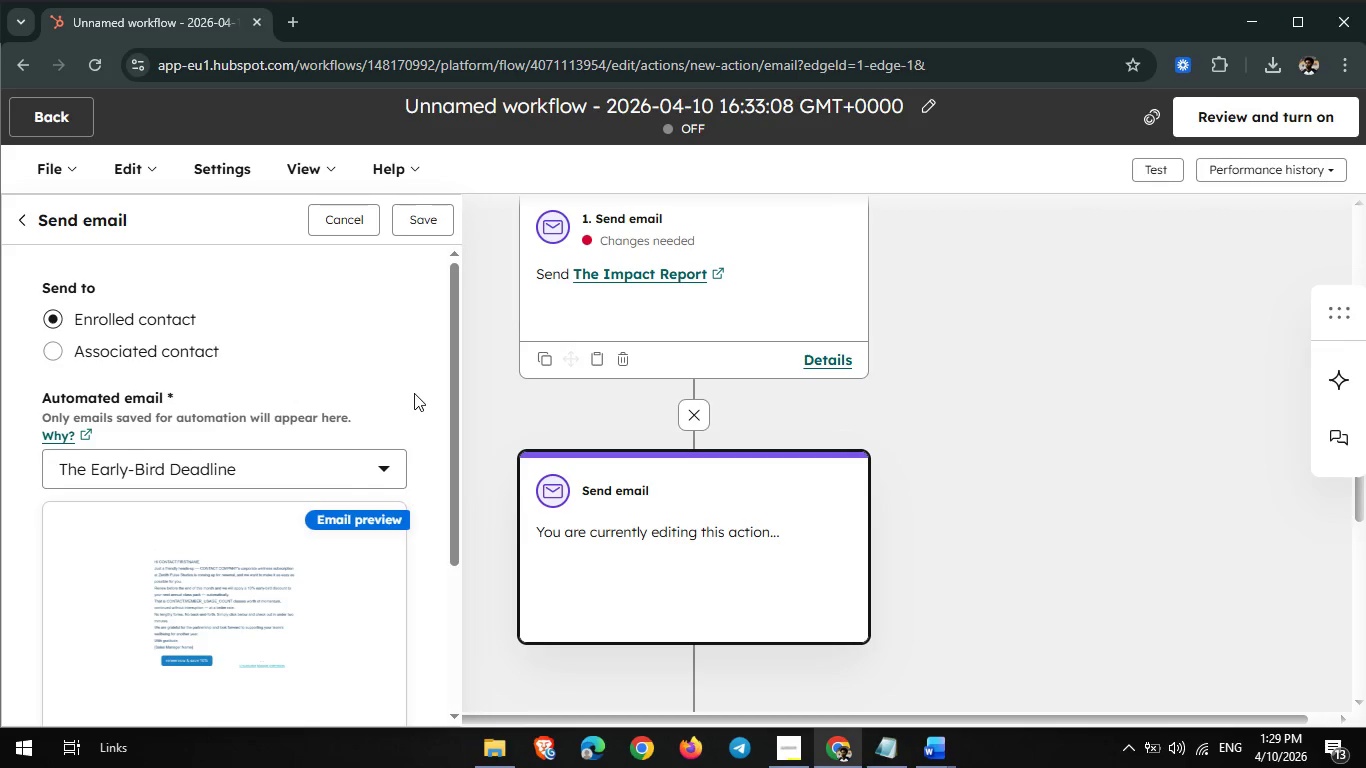 
wait(7.16)
 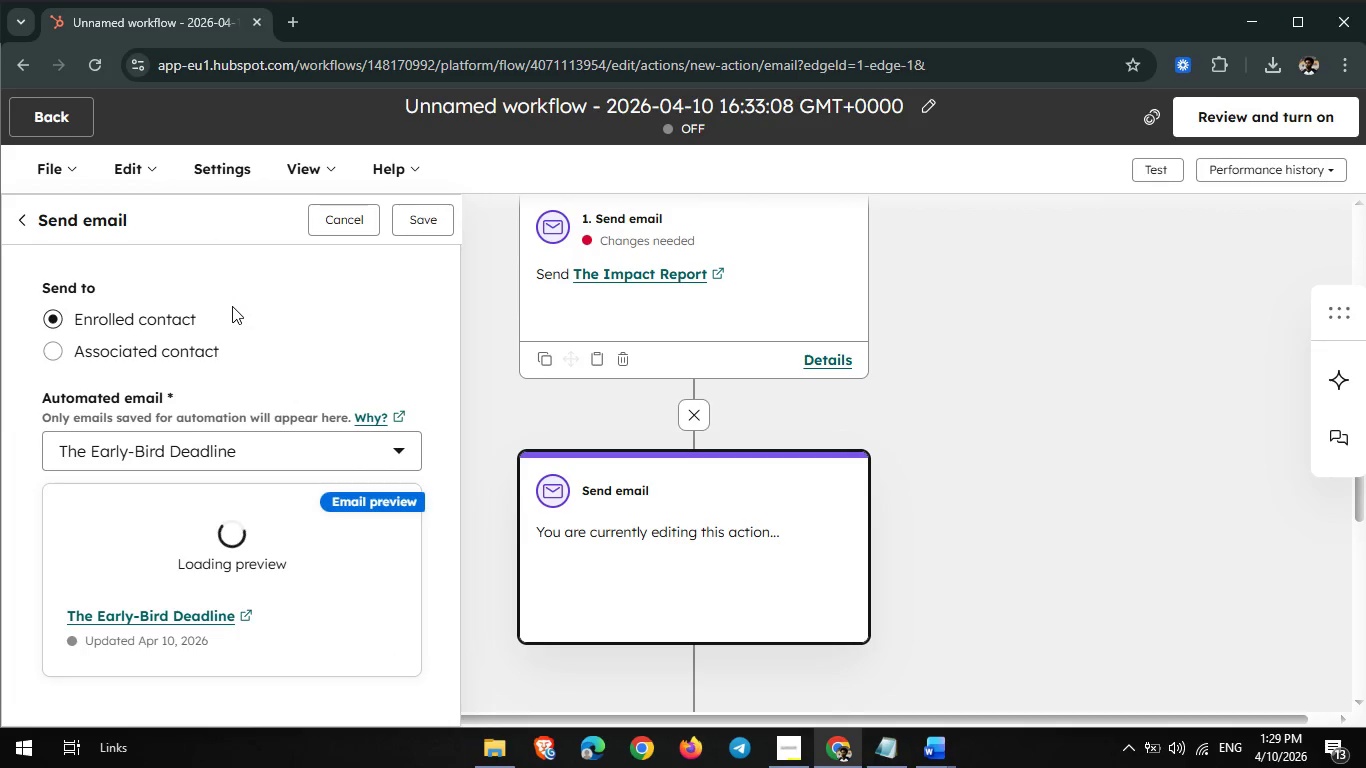 
scroll: coordinate [689, 433], scroll_direction: down, amount: 2.0
 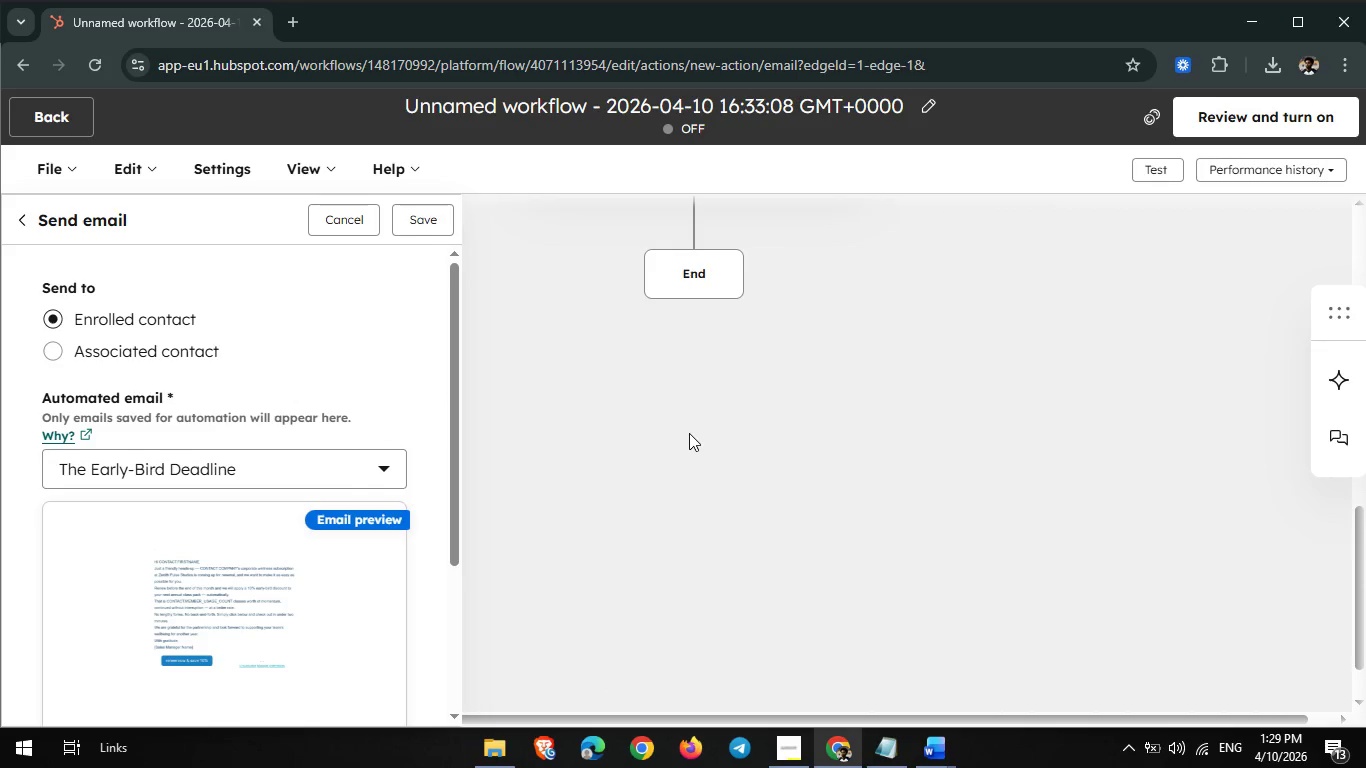 
scroll: coordinate [689, 433], scroll_direction: up, amount: 2.0
 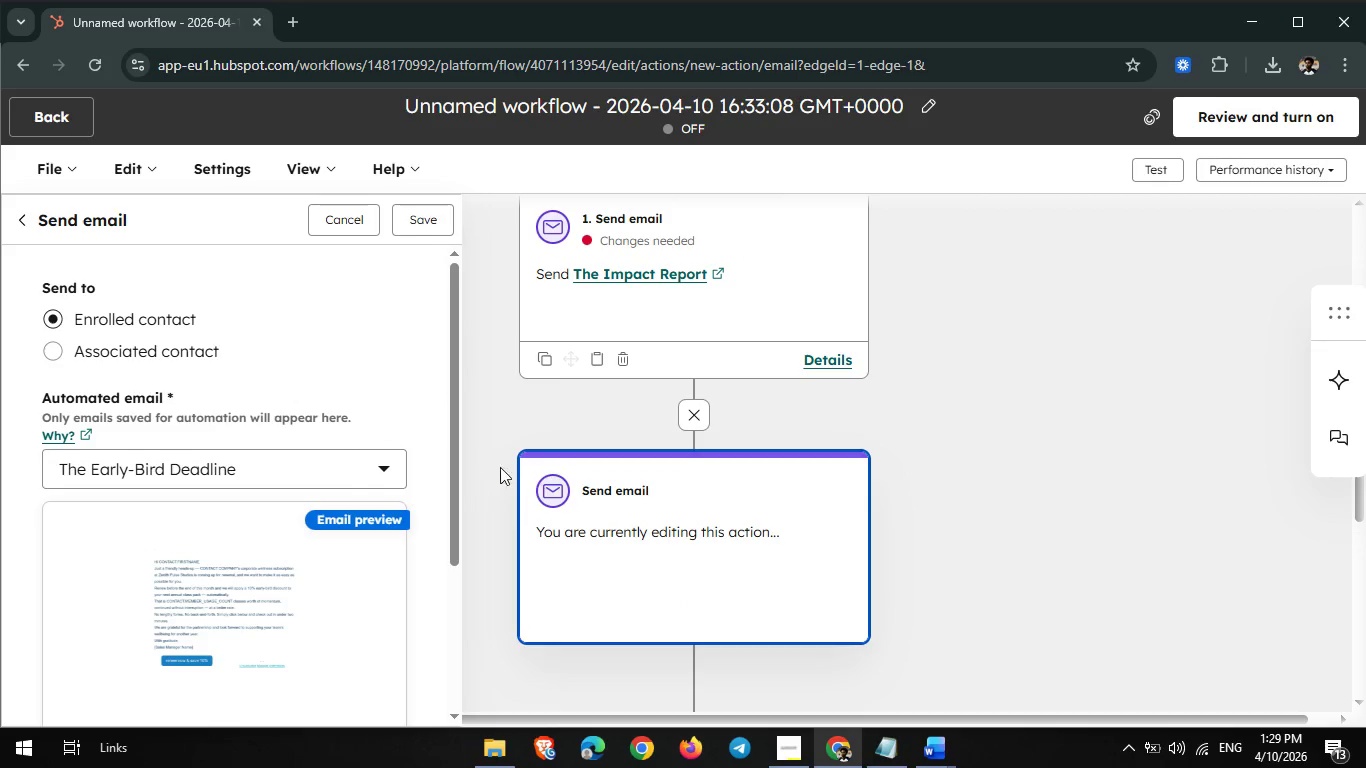 
scroll: coordinate [651, 455], scroll_direction: down, amount: 2.0
 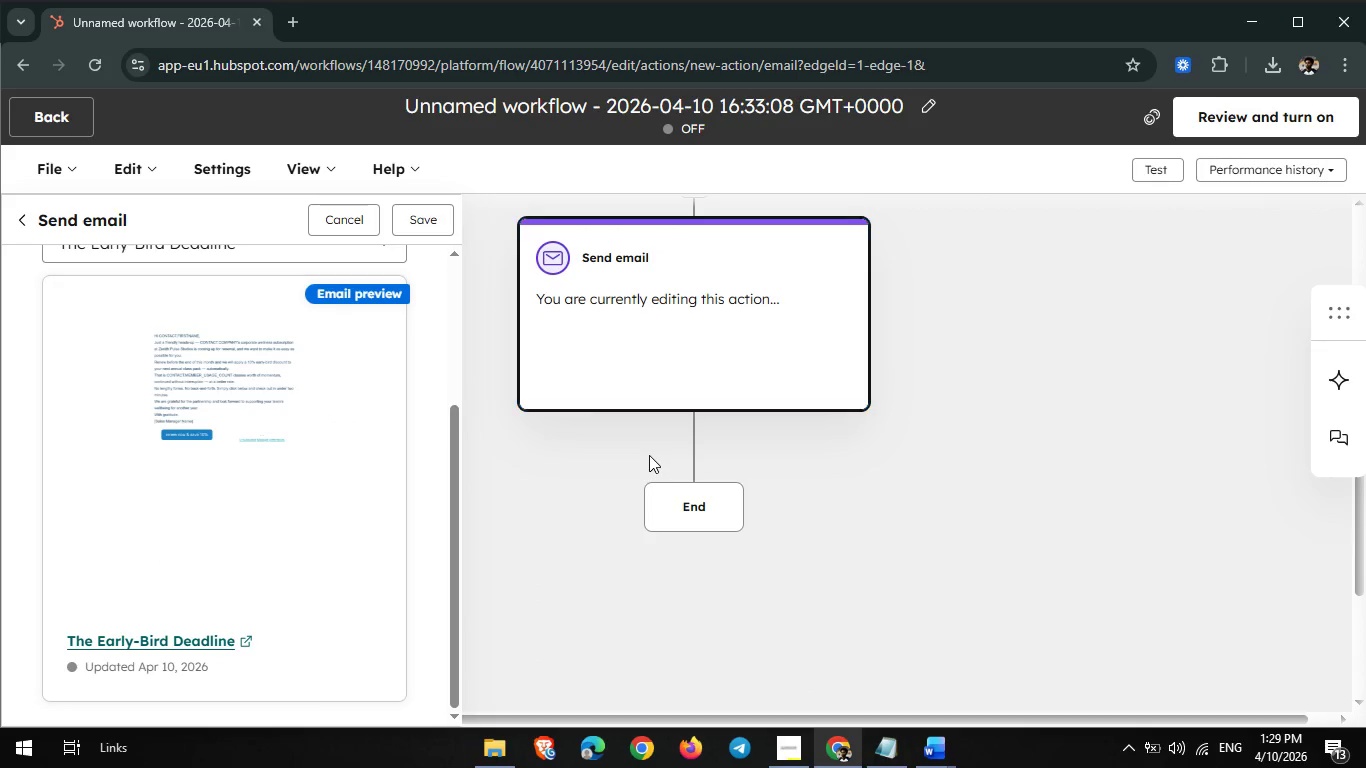 
scroll: coordinate [753, 514], scroll_direction: up, amount: 2.0
 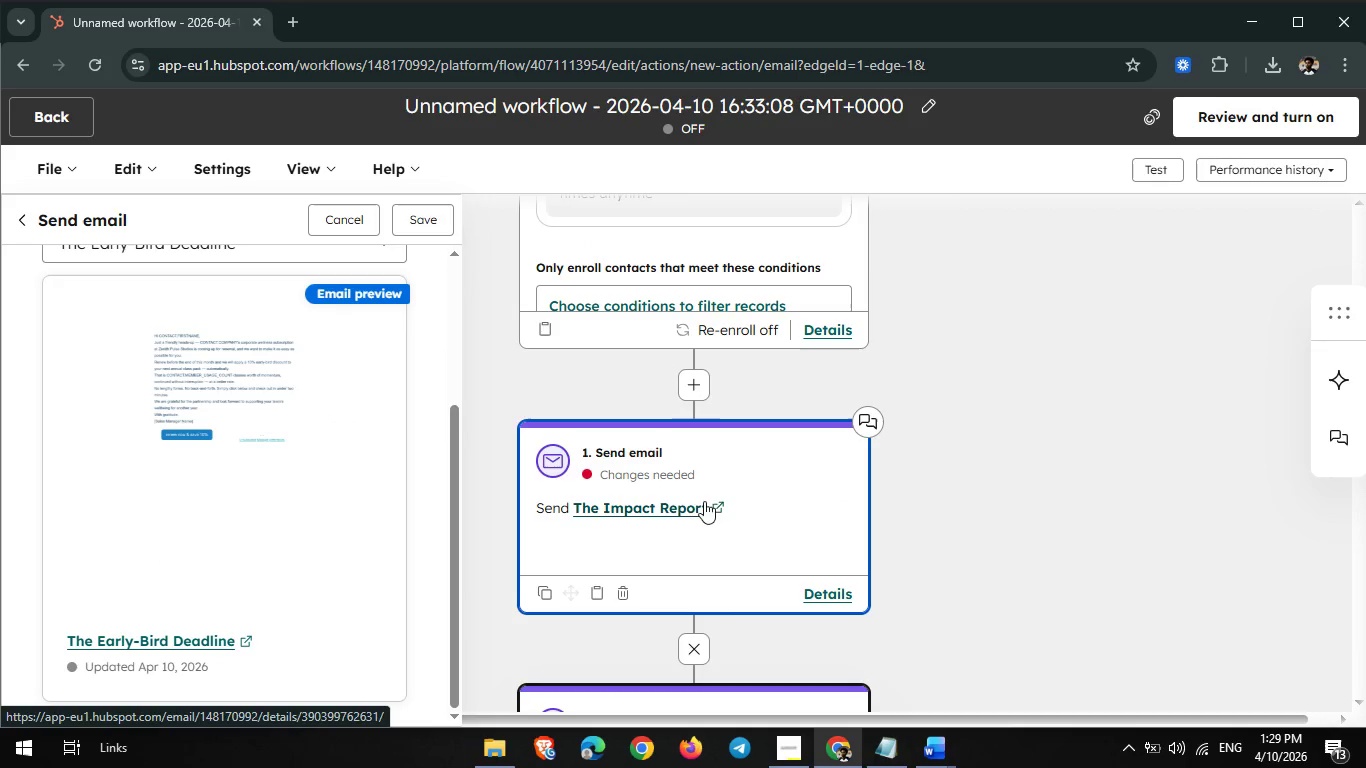 
scroll: coordinate [579, 463], scroll_direction: down, amount: 1.0
 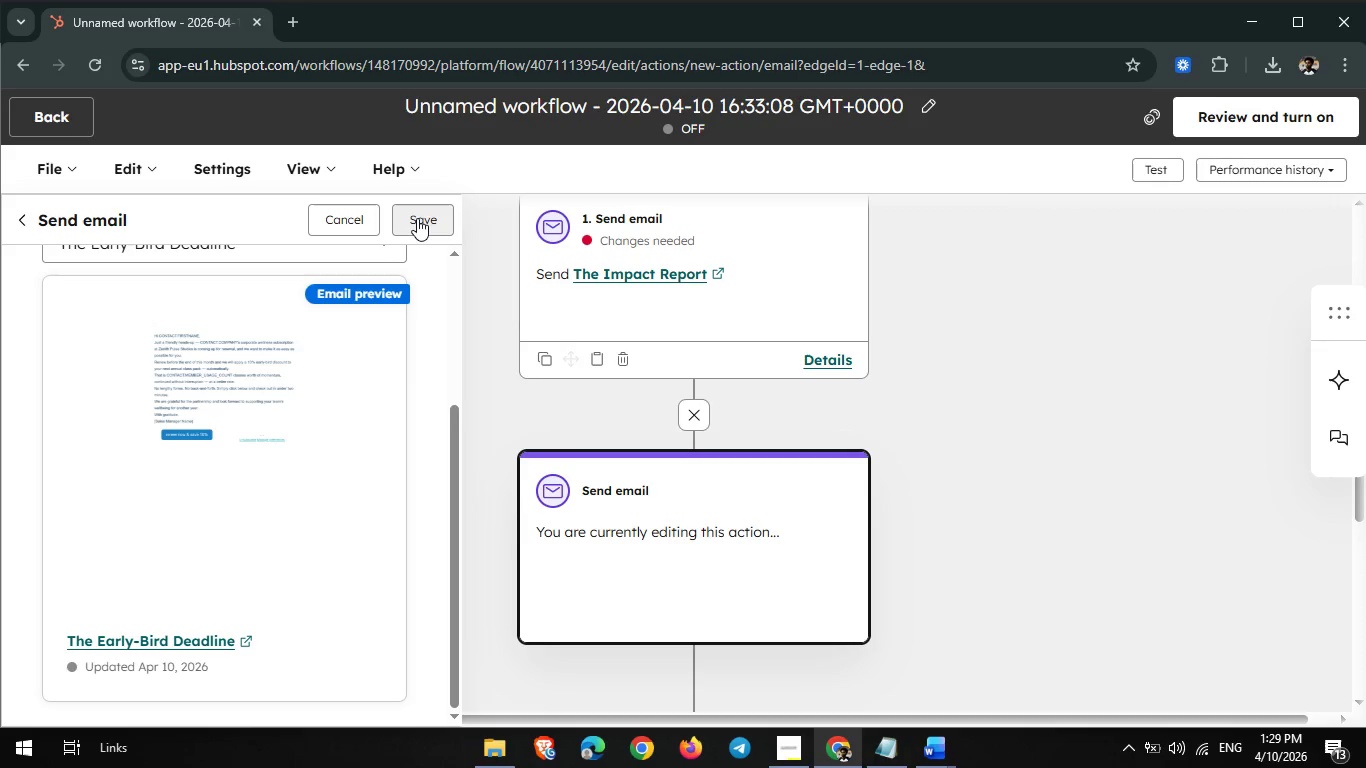 
left_click([418, 218])
 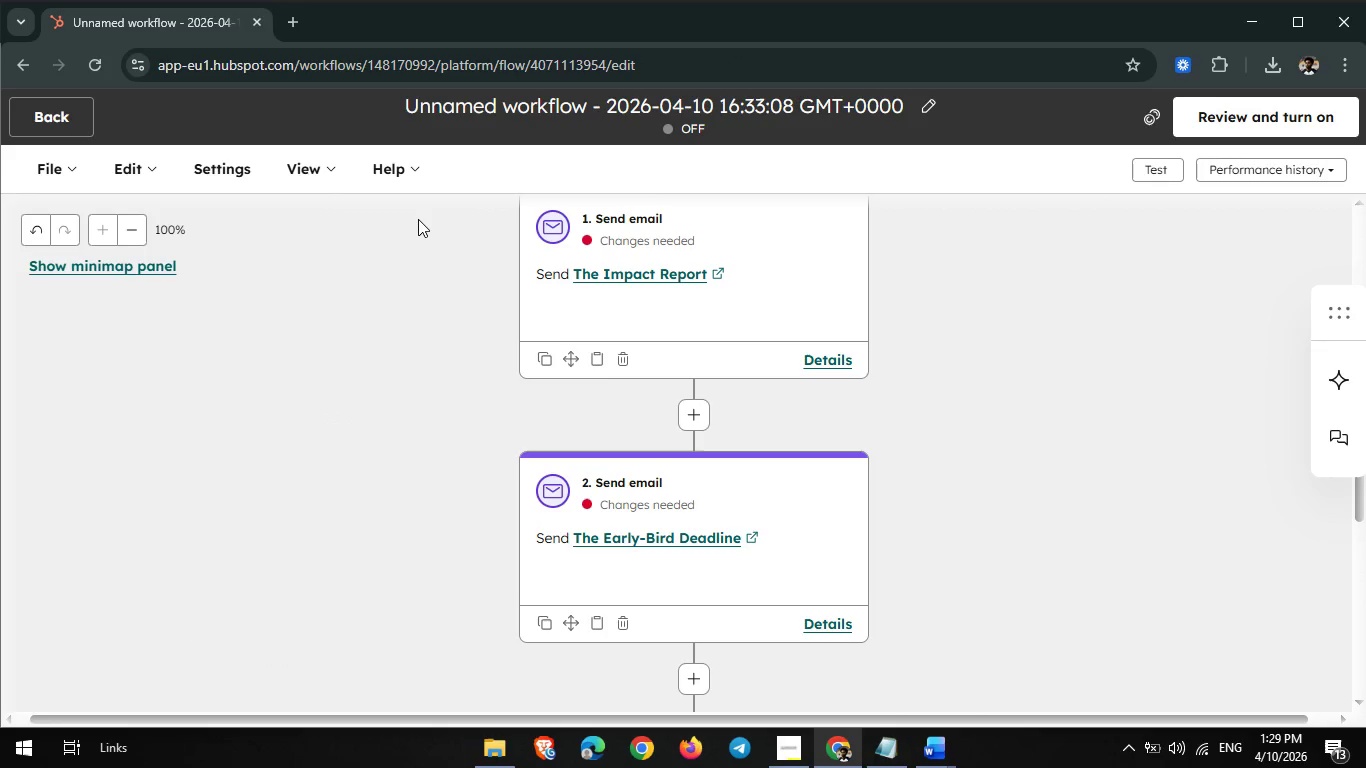 
wait(10.94)
 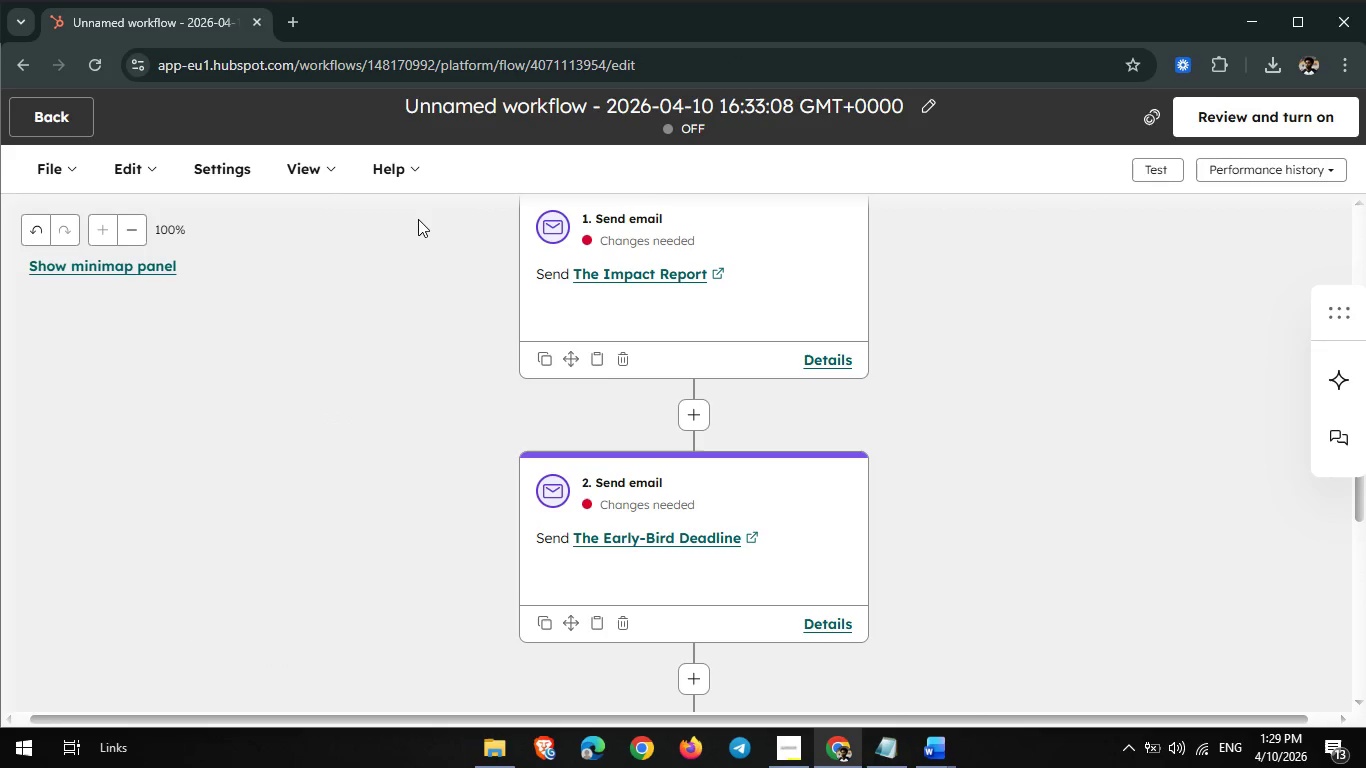 
scroll: coordinate [615, 486], scroll_direction: up, amount: 2.0
 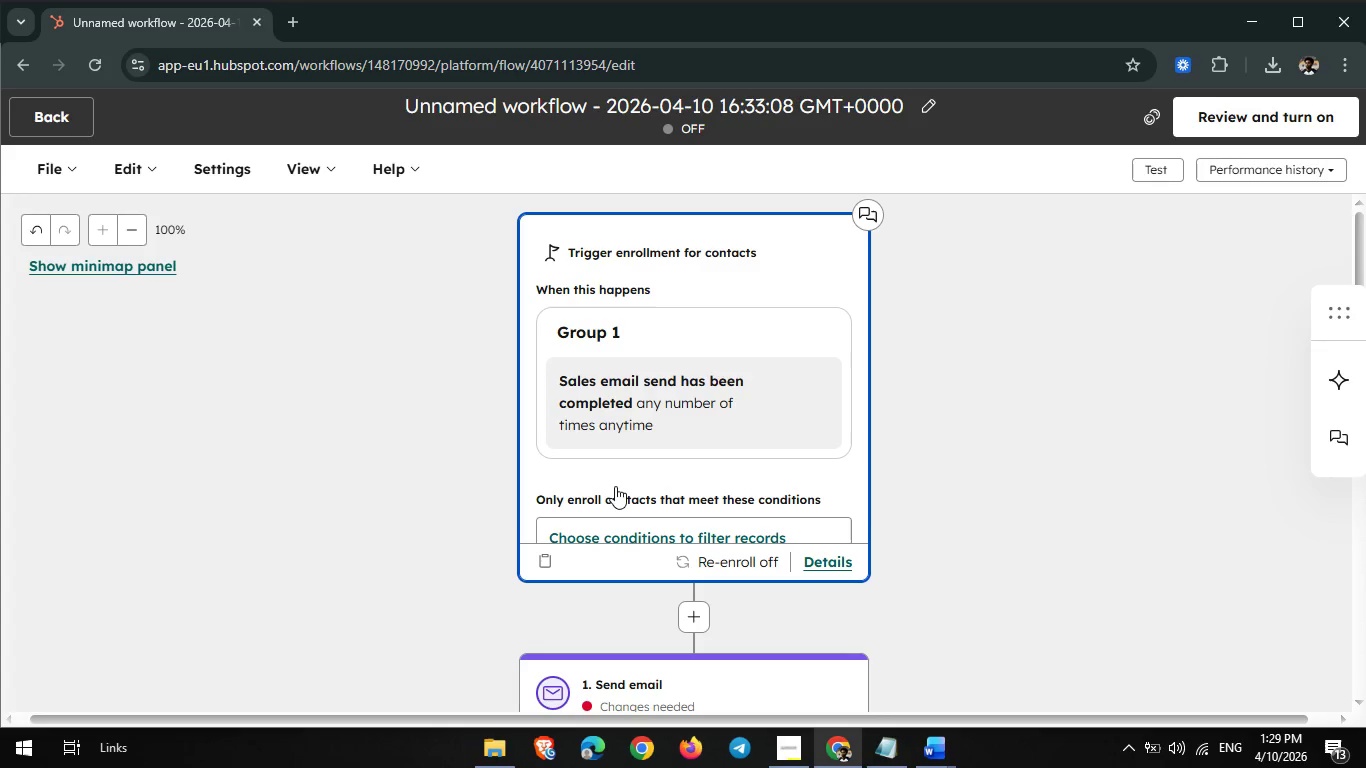 
scroll: coordinate [615, 486], scroll_direction: down, amount: 3.0
 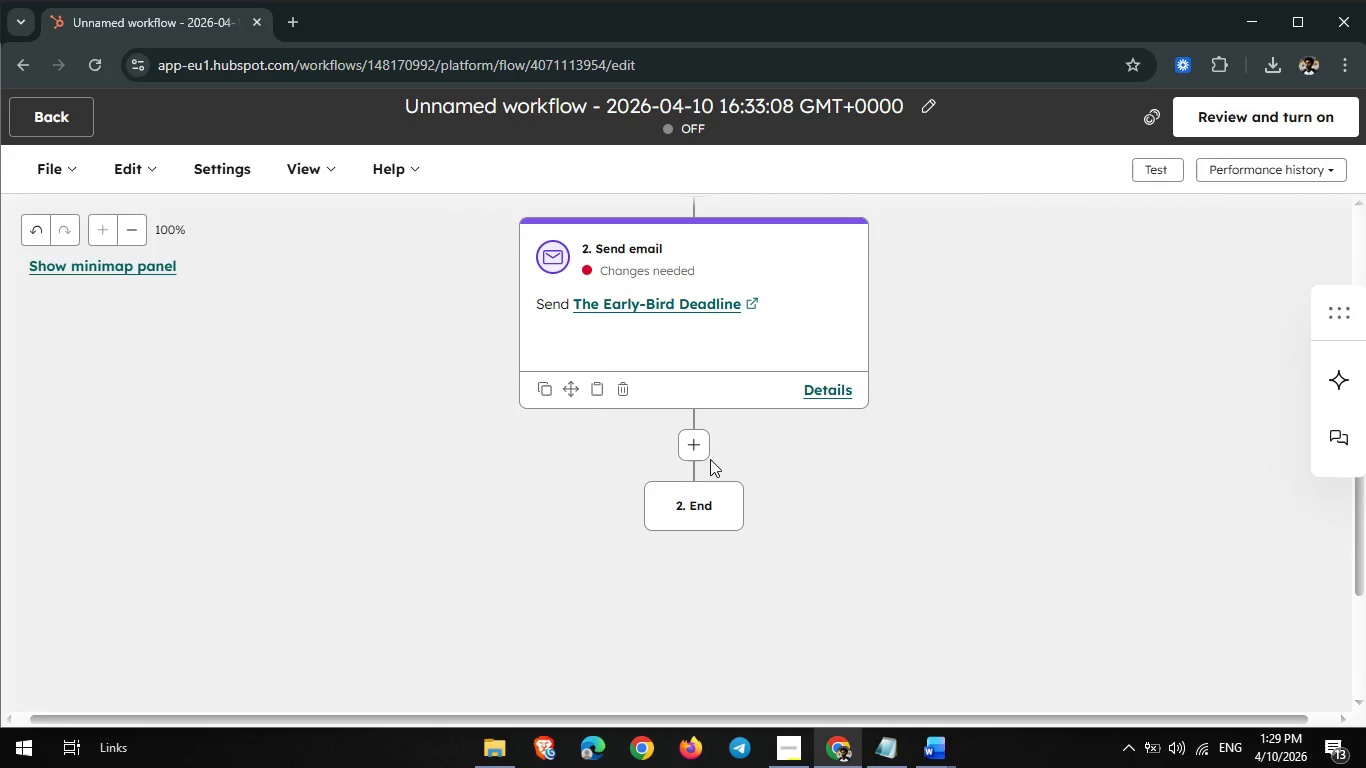 
mouse_move([658, 456])
 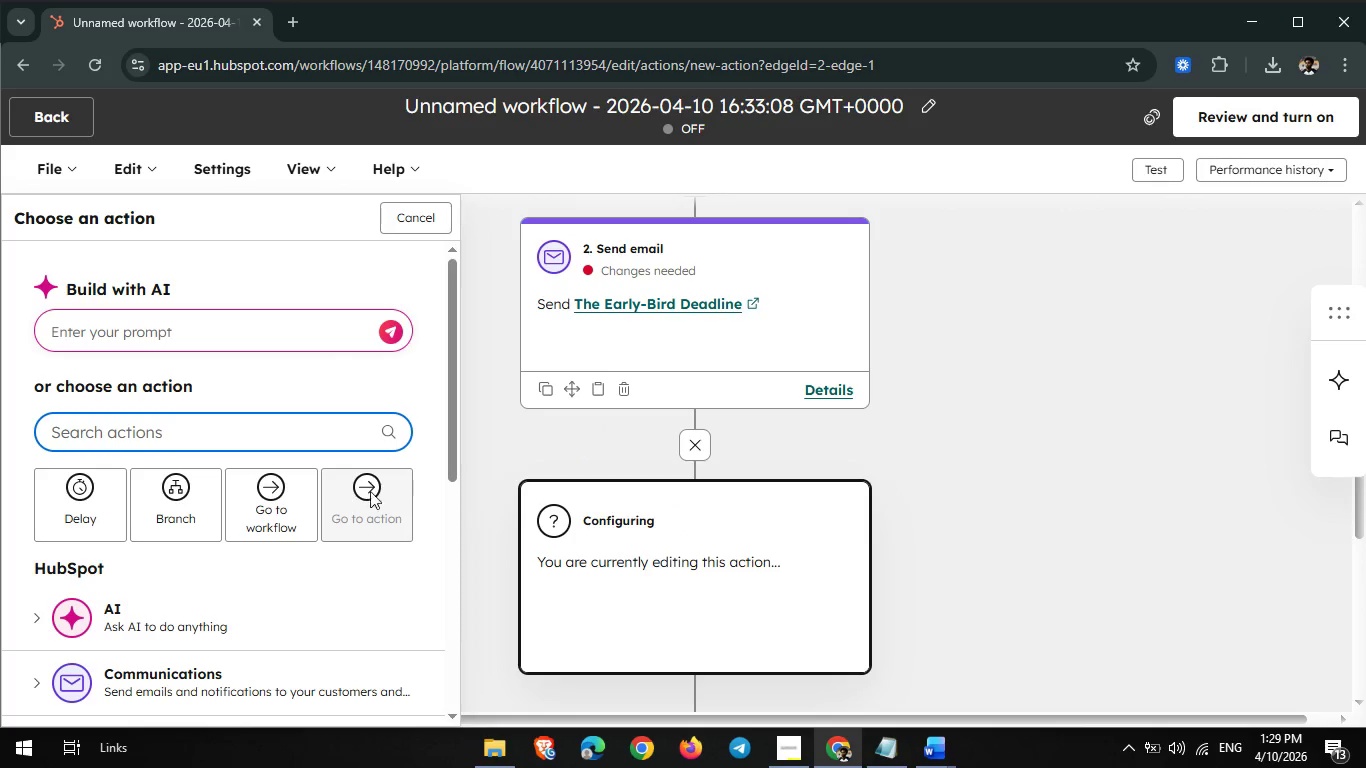 
scroll: coordinate [428, 485], scroll_direction: down, amount: 1.0
 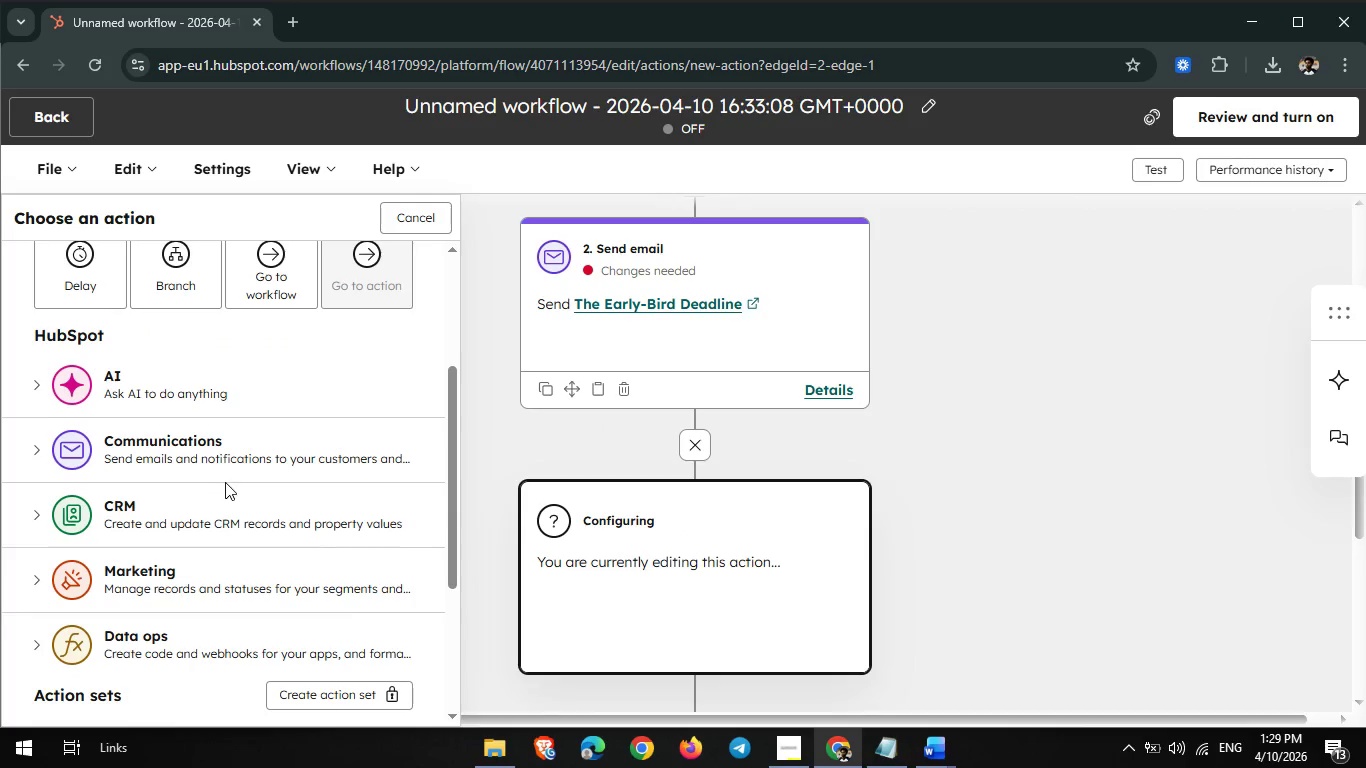 
mouse_move([244, 490])
 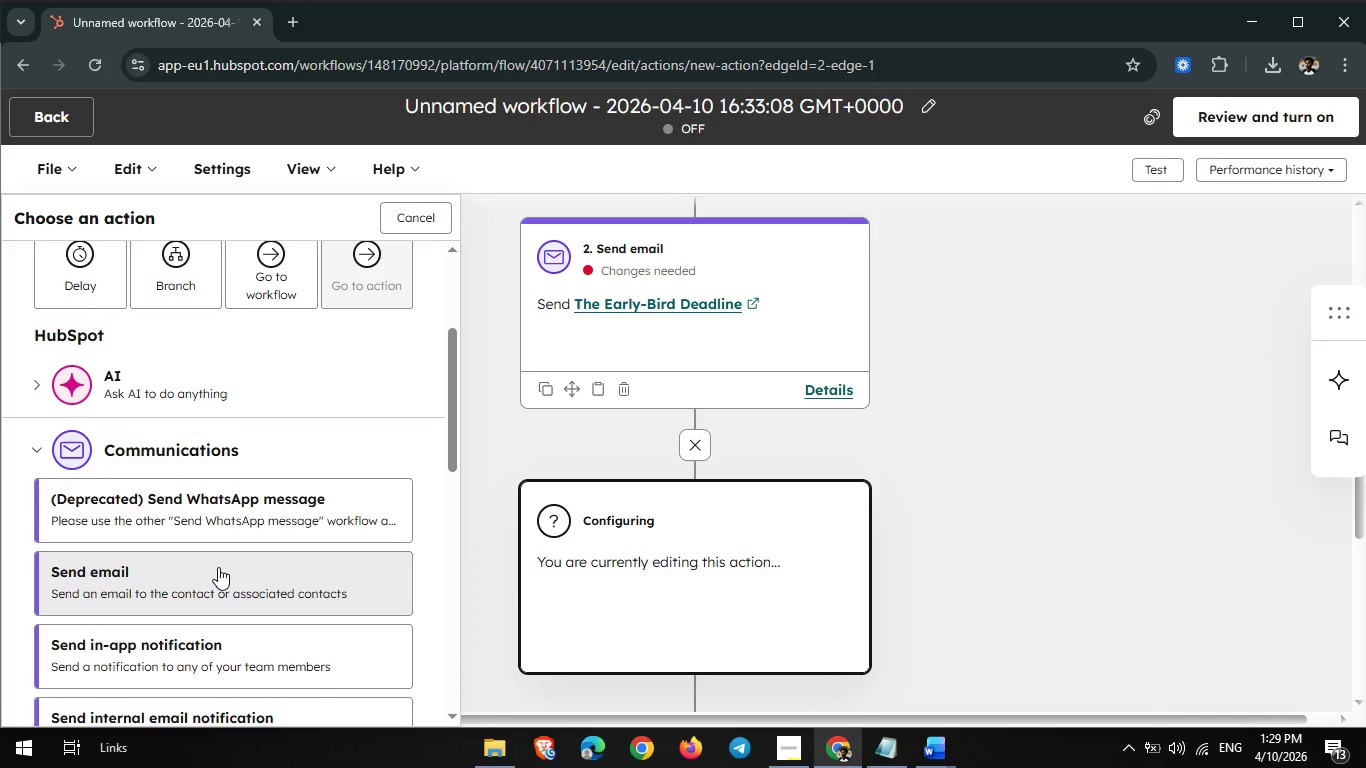 
left_click([218, 567])
 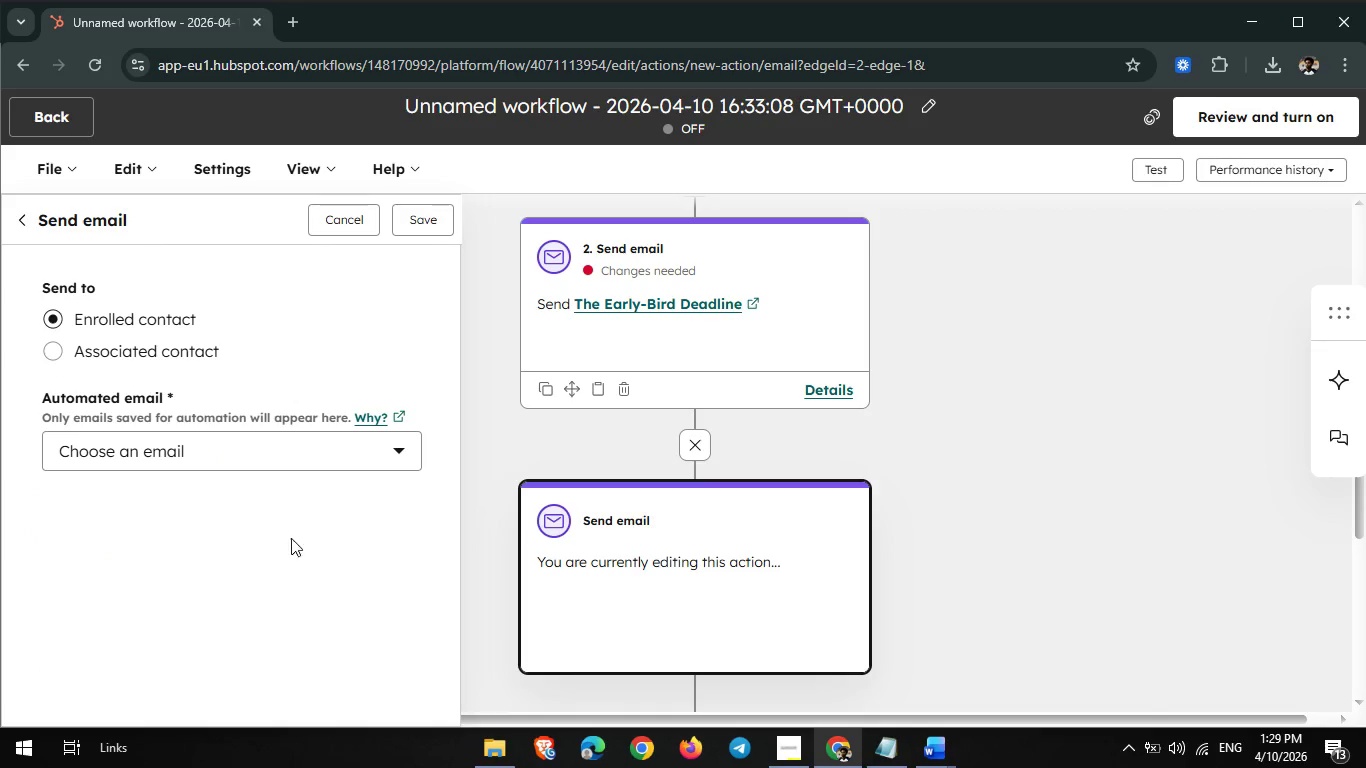 
left_click([352, 458])
 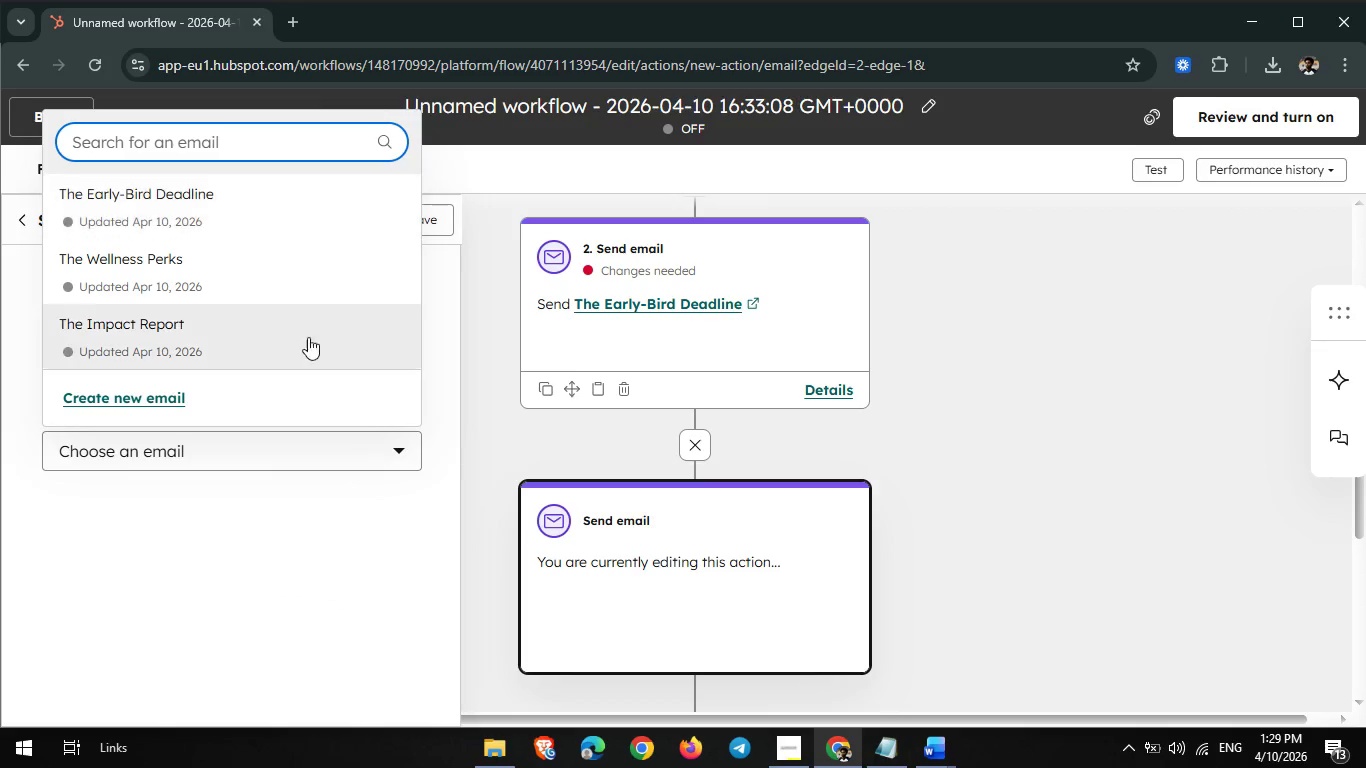 
left_click([323, 216])
 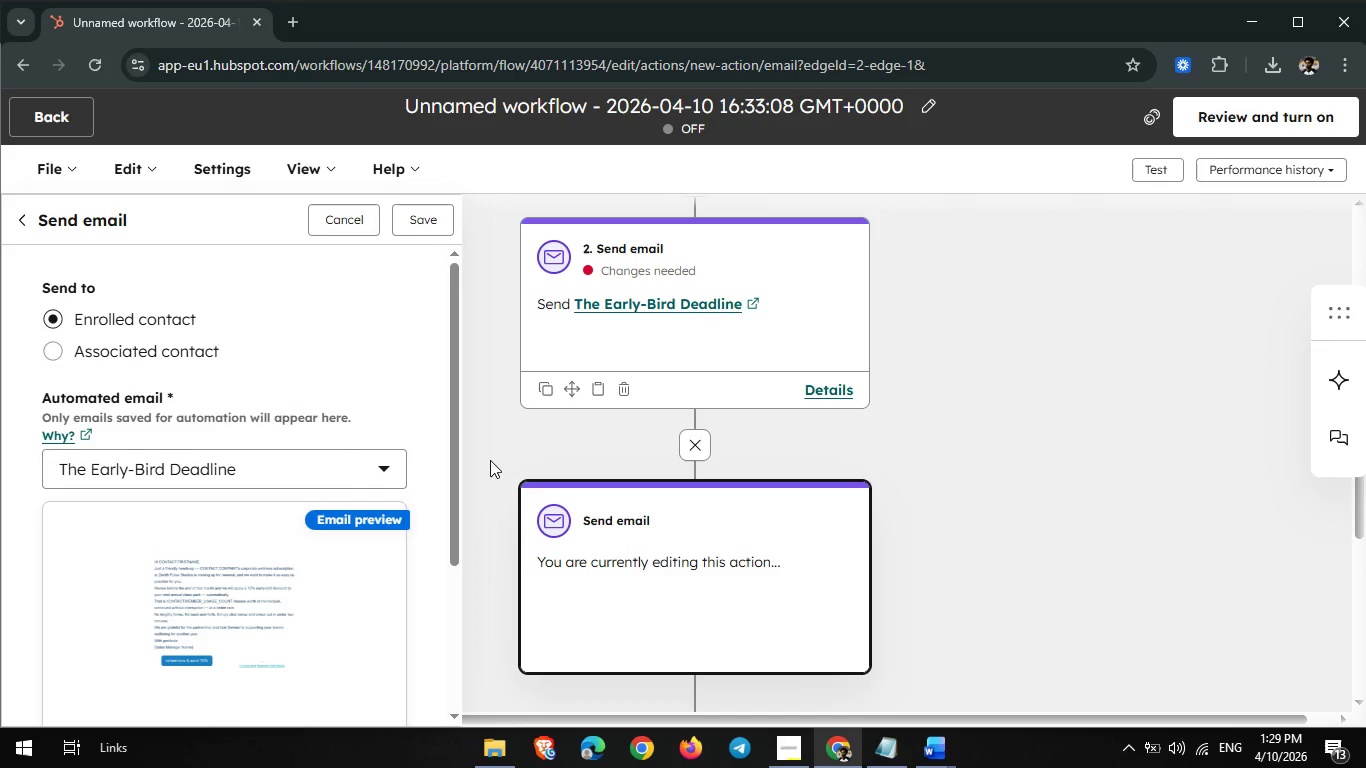 
scroll: coordinate [362, 469], scroll_direction: none, amount: 0.0
 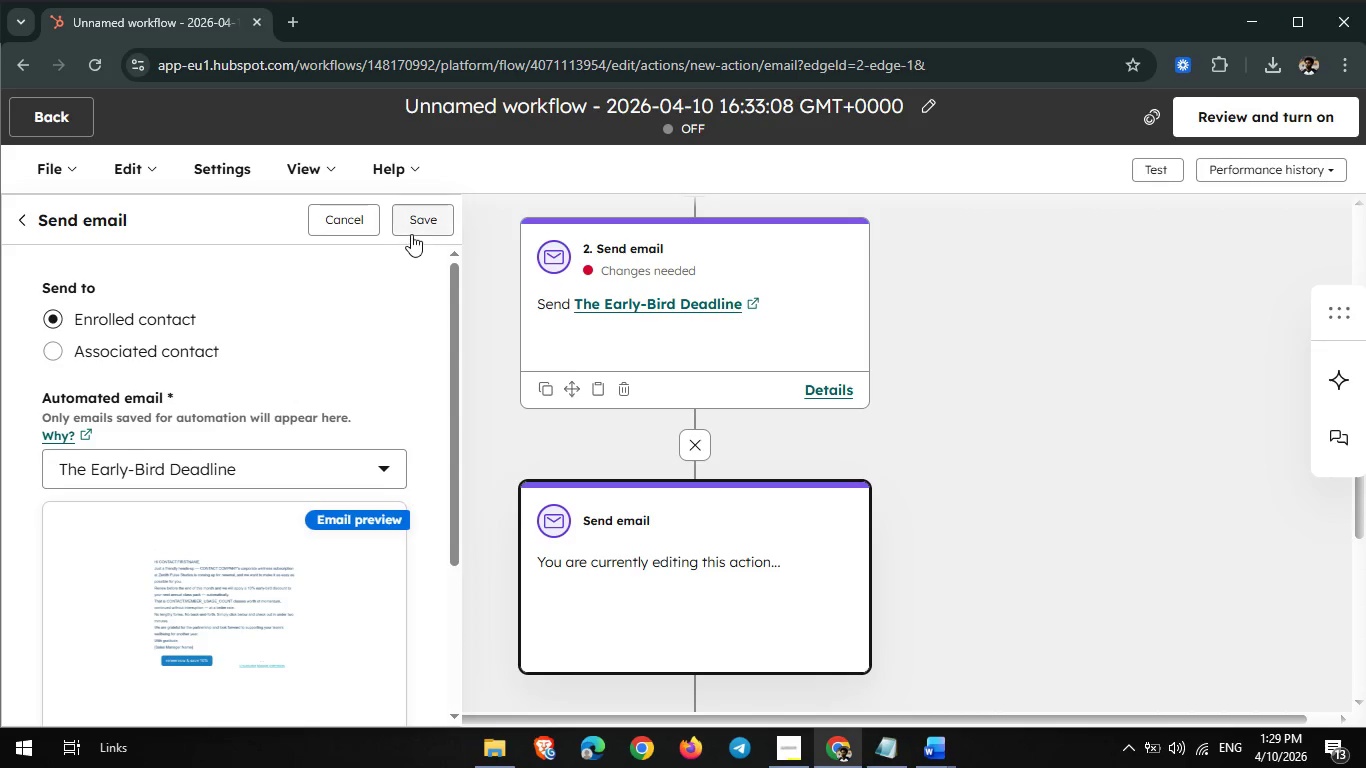 
left_click([414, 228])
 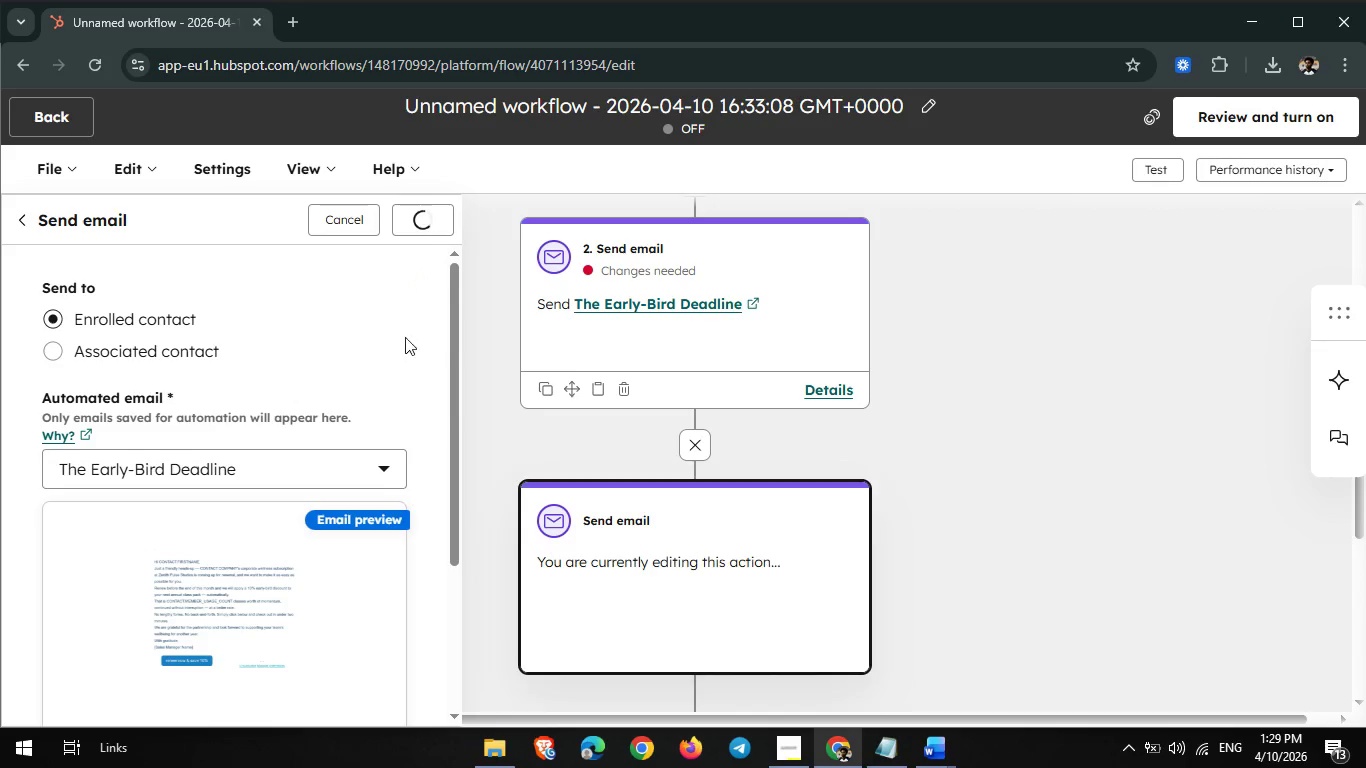 
wait(5.14)
 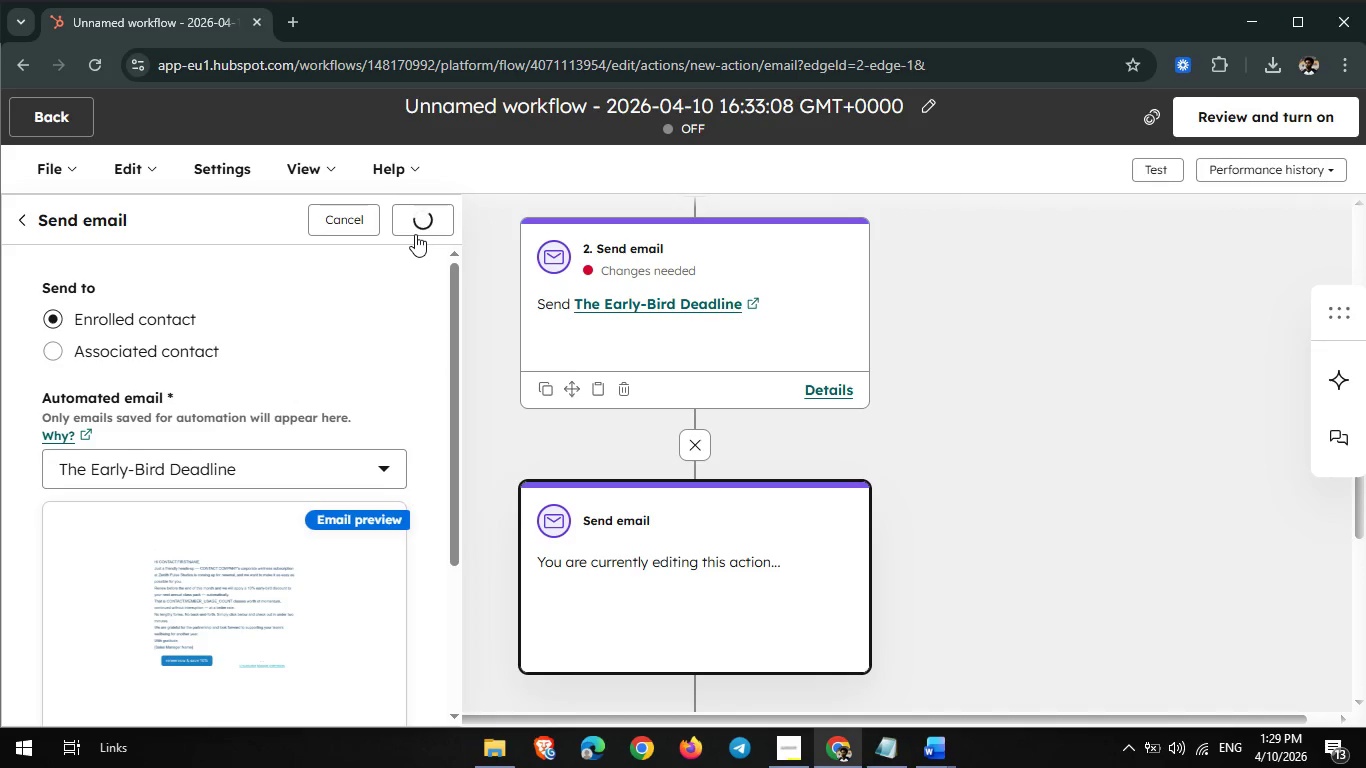 
scroll: coordinate [654, 374], scroll_direction: up, amount: 2.0
 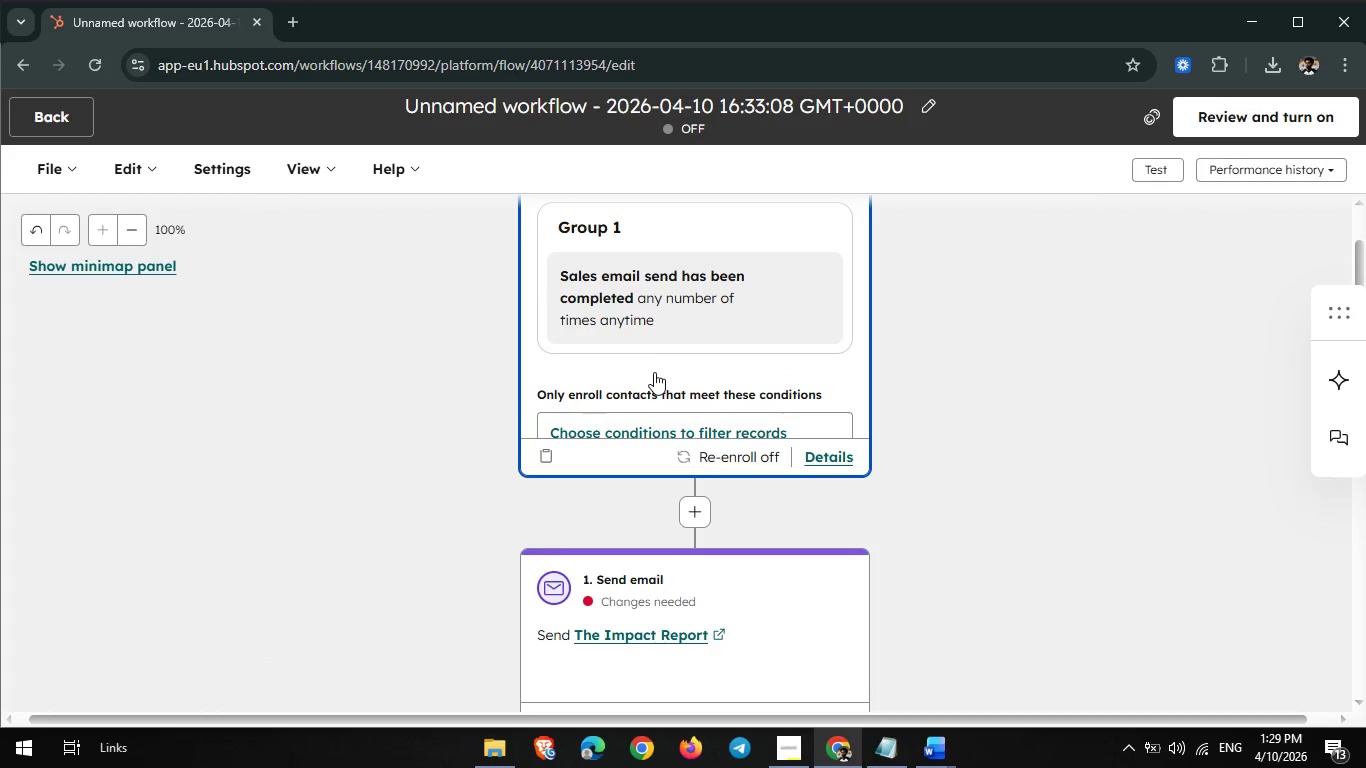 
scroll: coordinate [654, 372], scroll_direction: down, amount: 1.0
 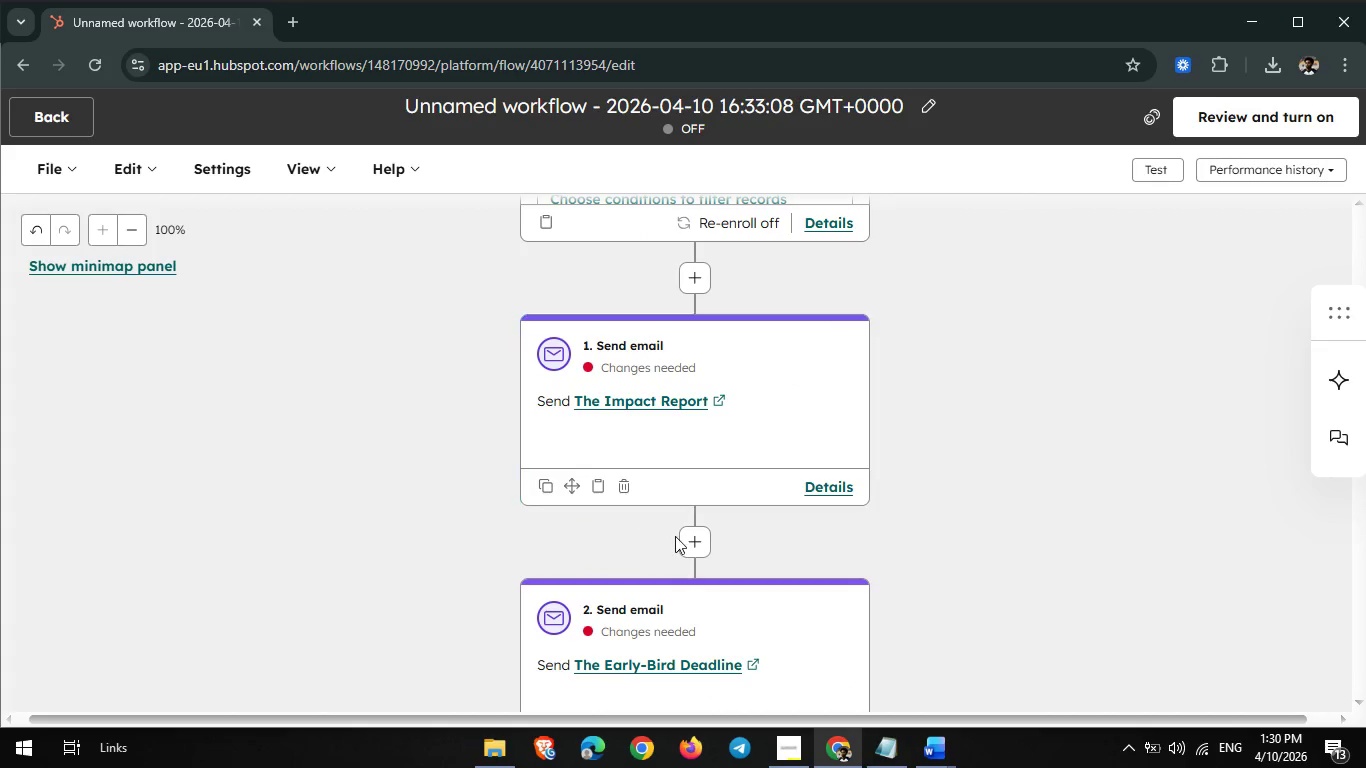 
left_click([679, 542])
 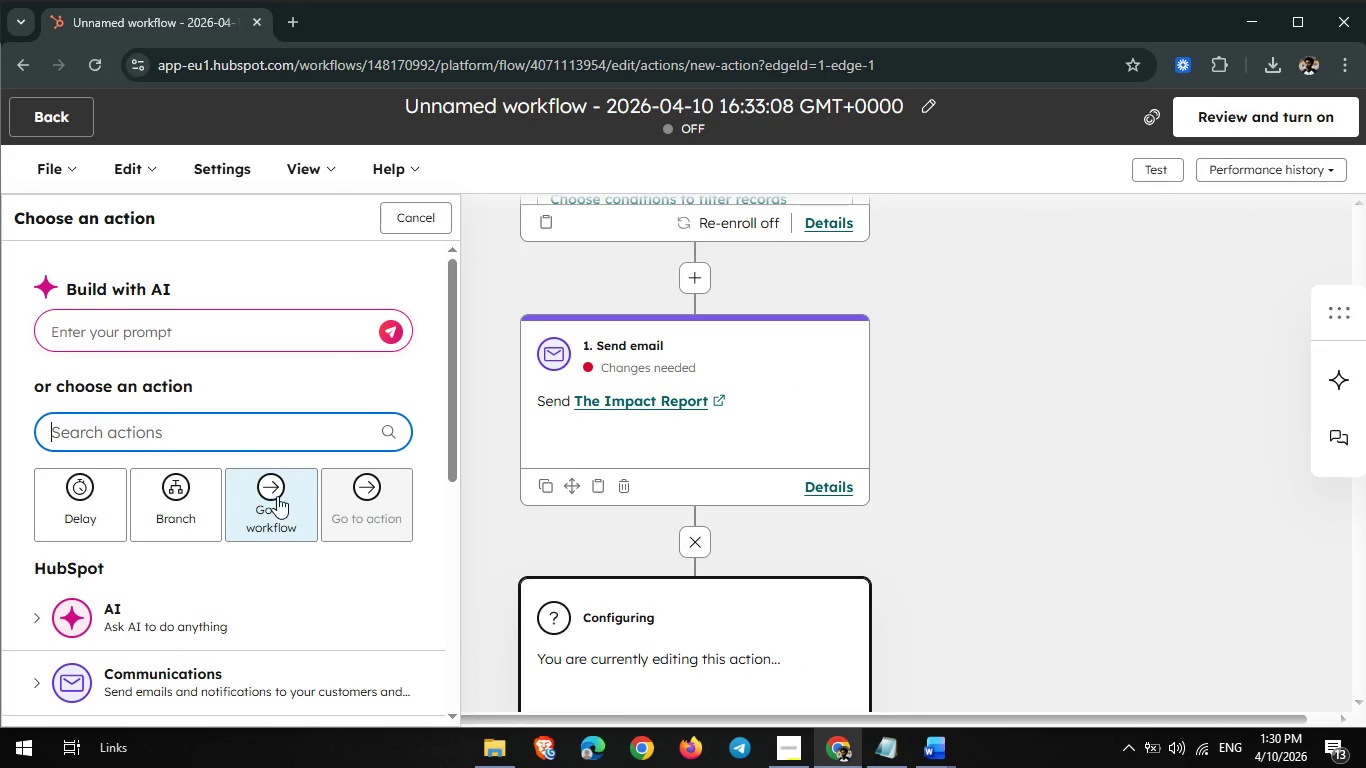 
left_click([90, 514])
 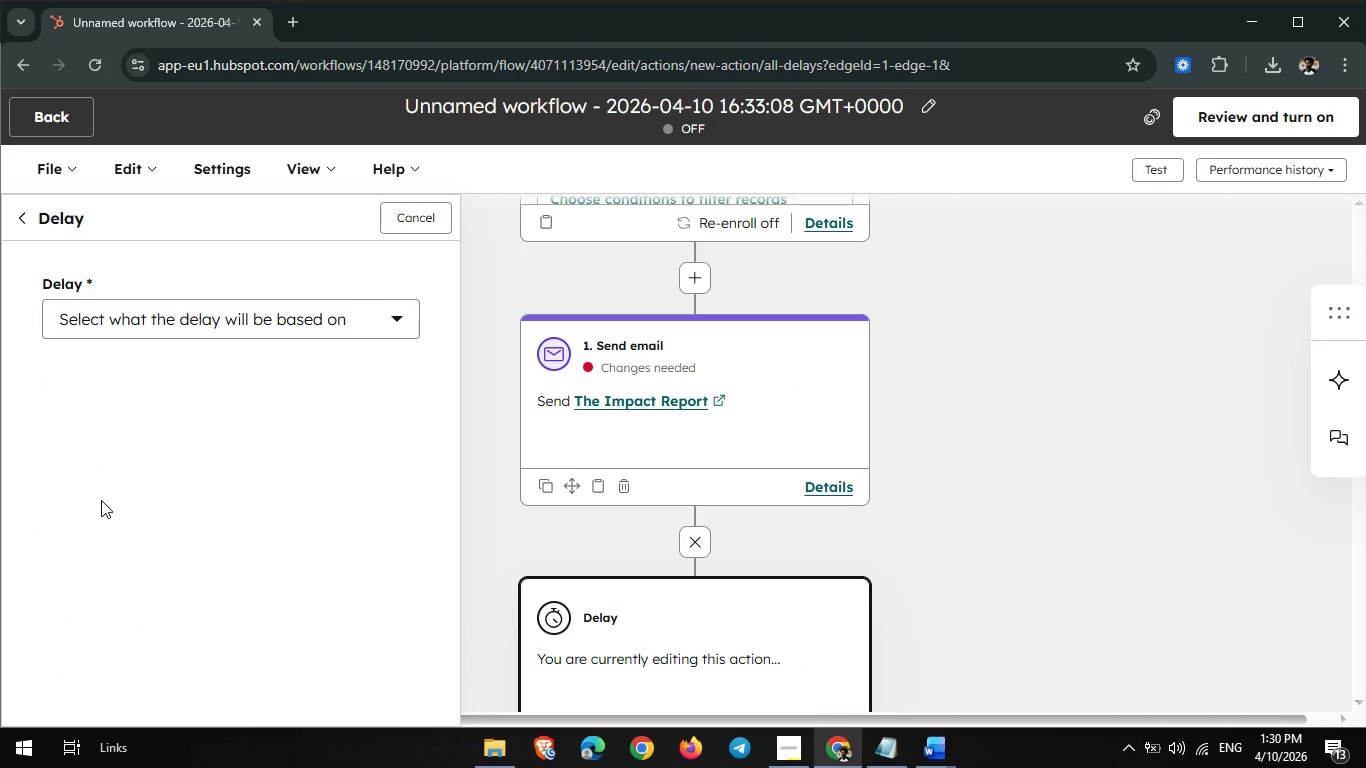 
wait(5.48)
 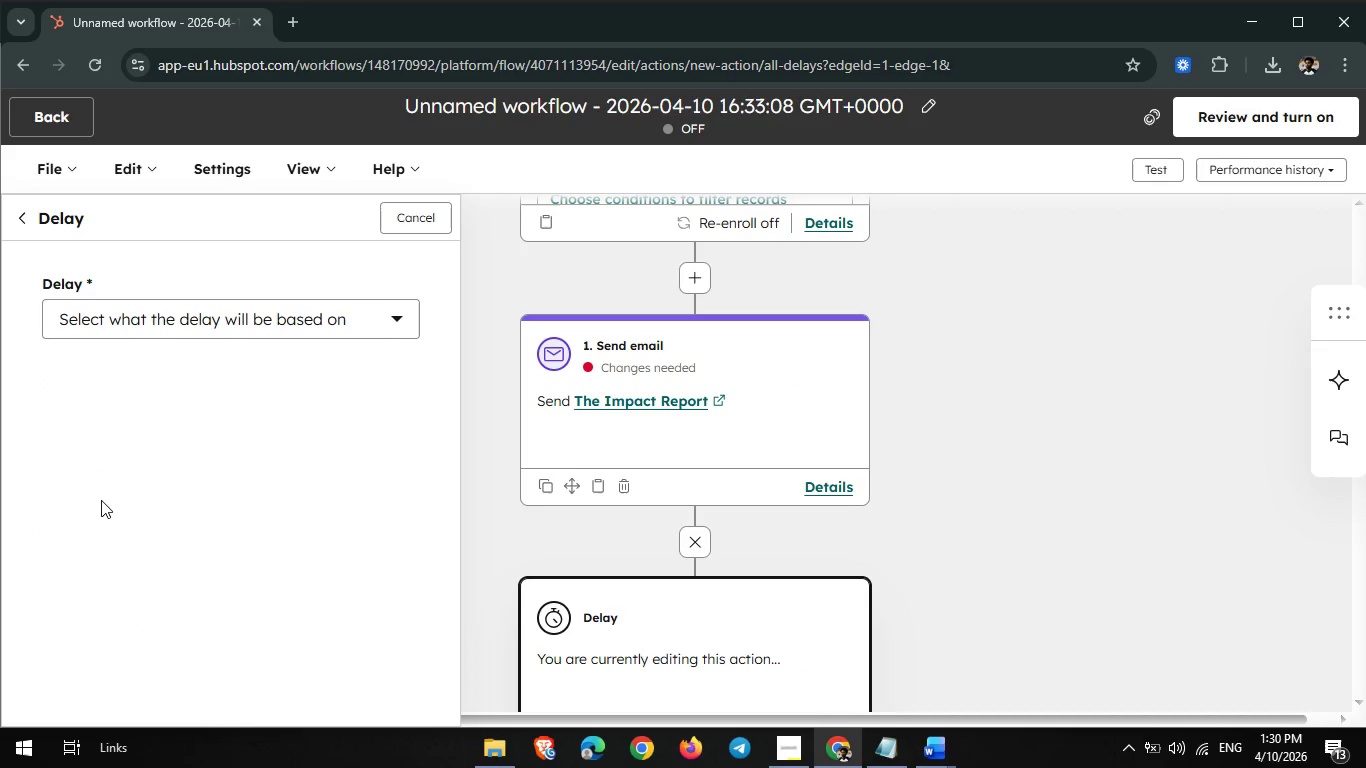 
mouse_move([376, 335])
 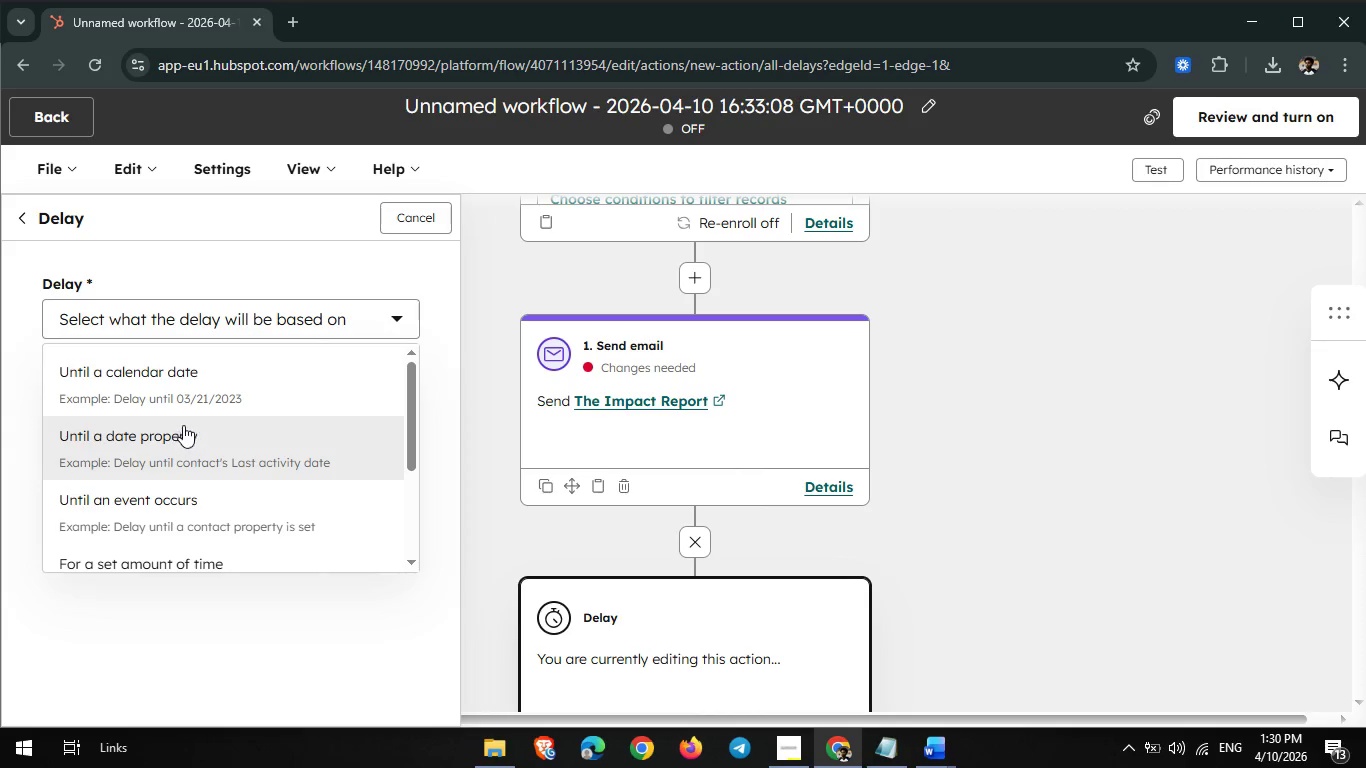 
scroll: coordinate [185, 425], scroll_direction: down, amount: 2.0
 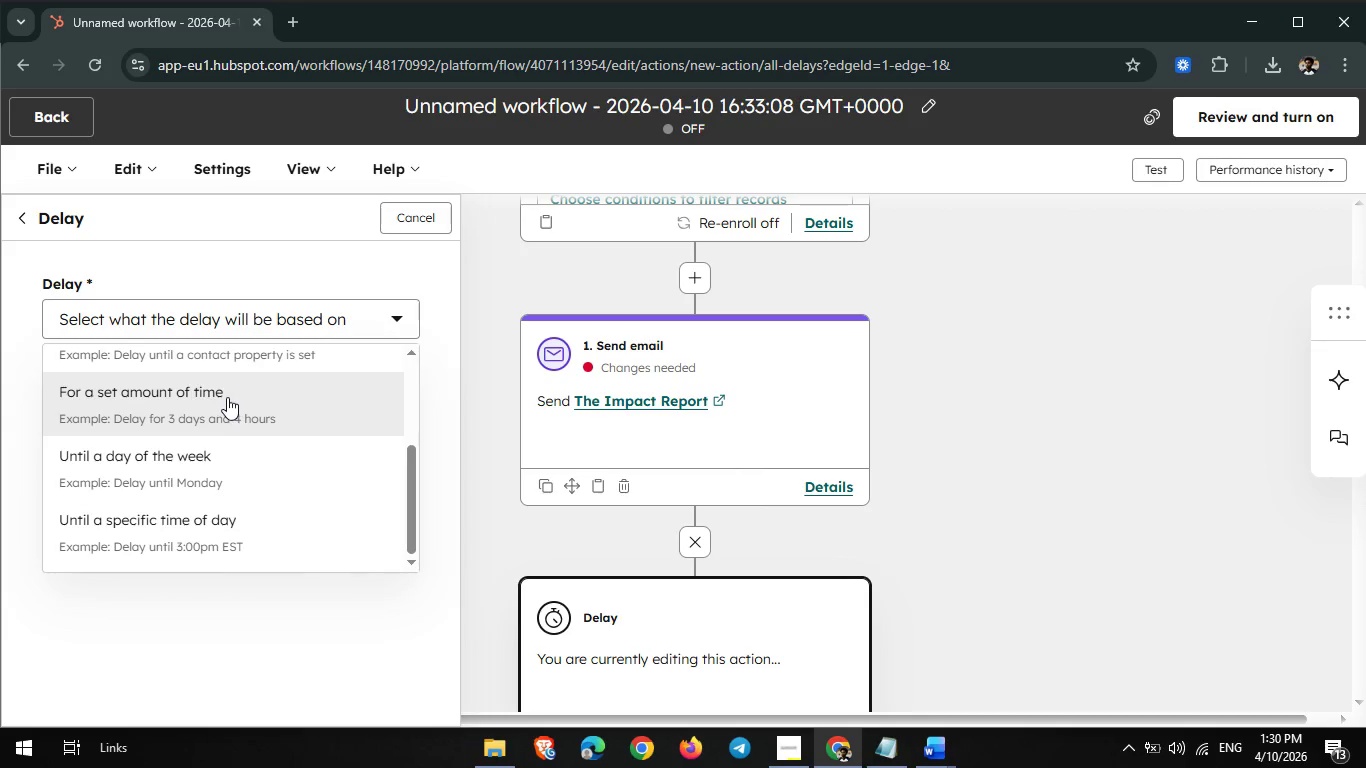 
left_click([173, 398])
 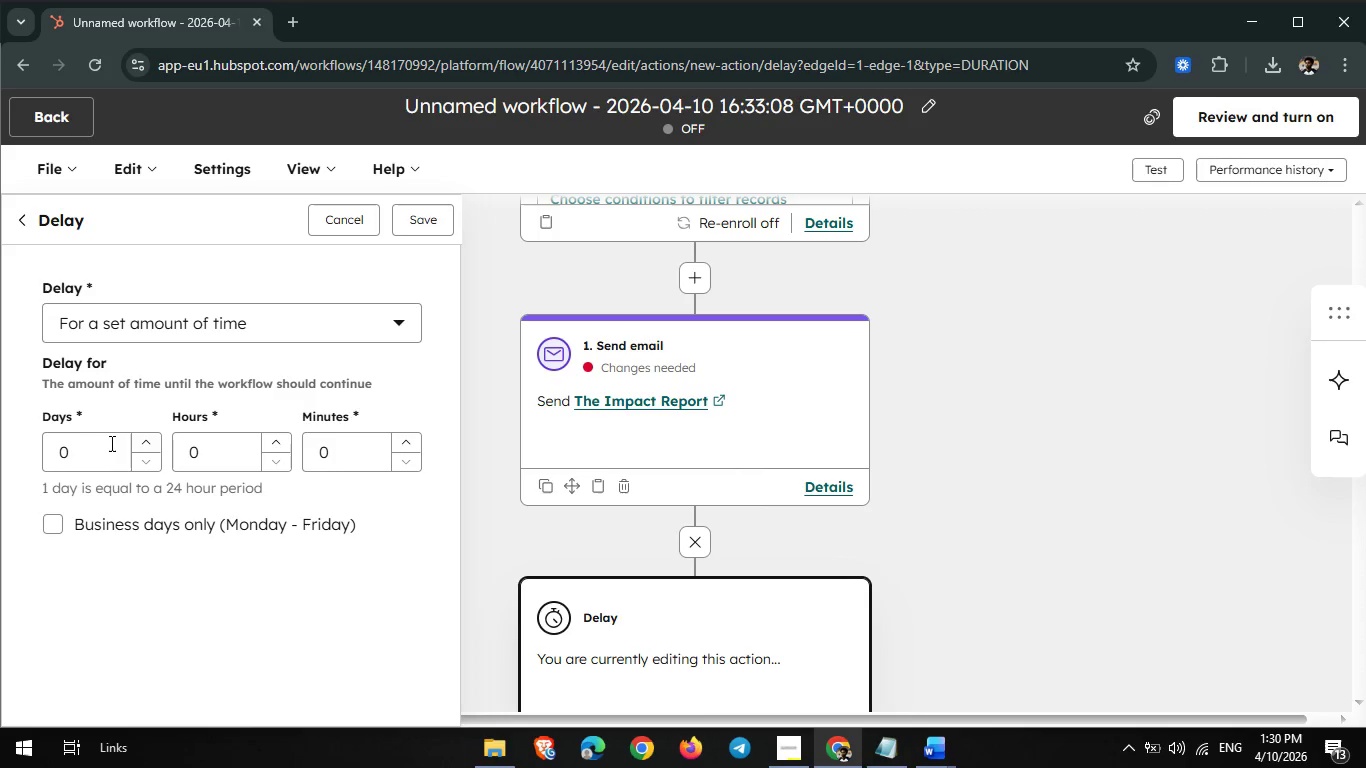 
left_click([81, 449])
 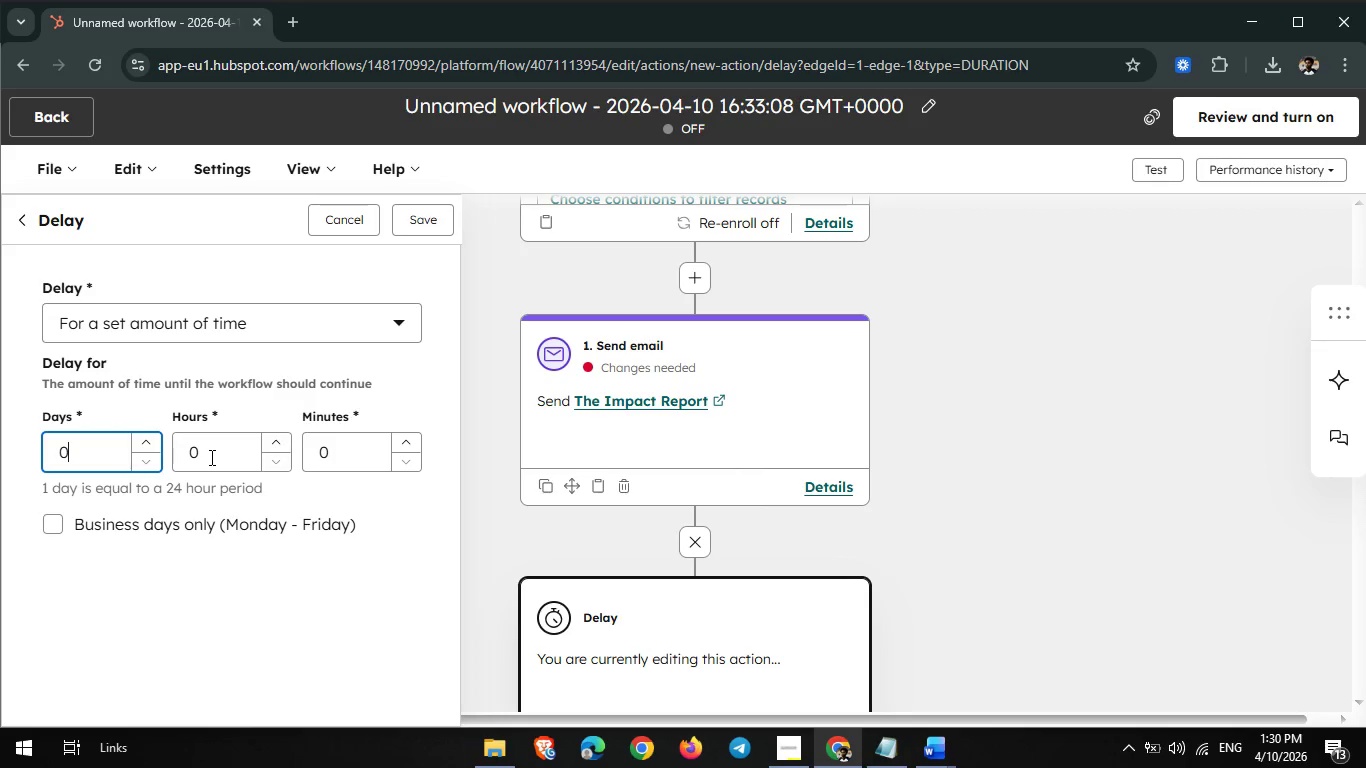 
left_click([210, 457])
 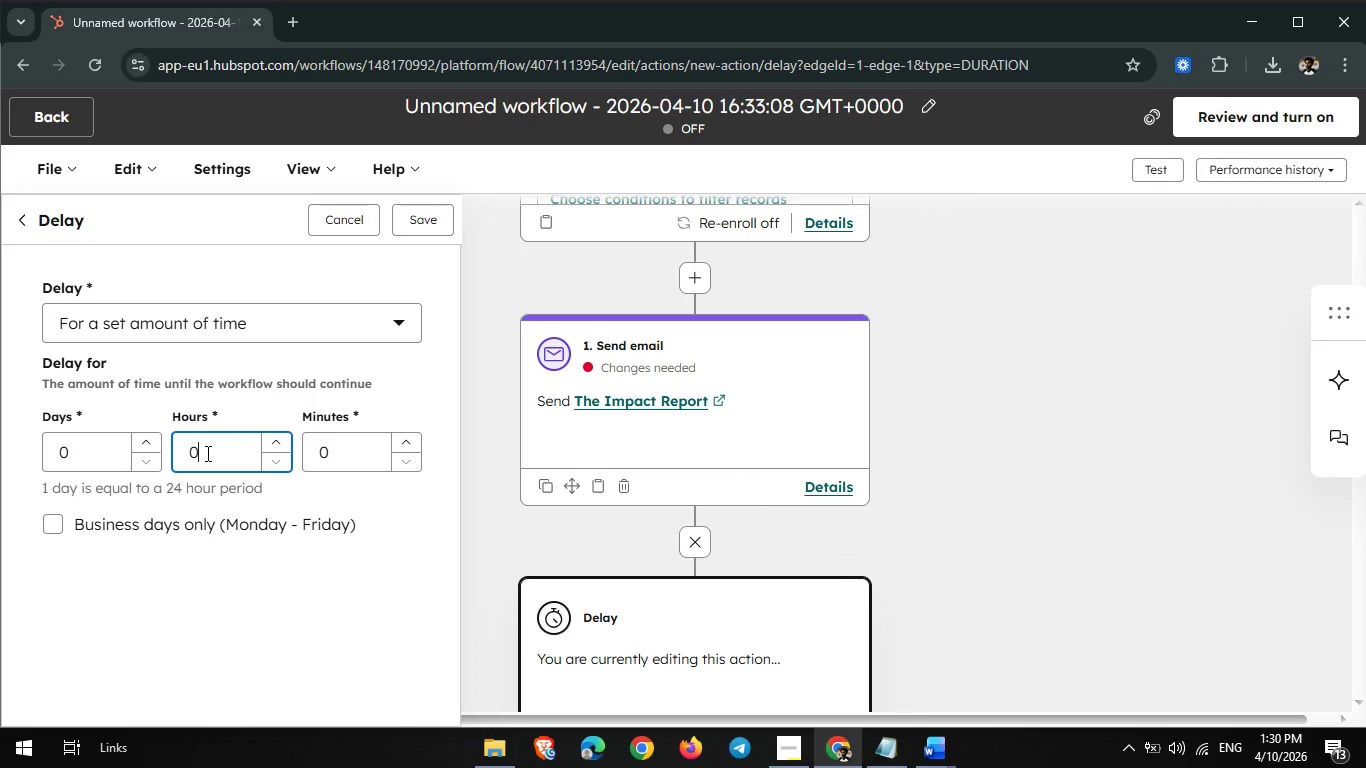 
key(4)
 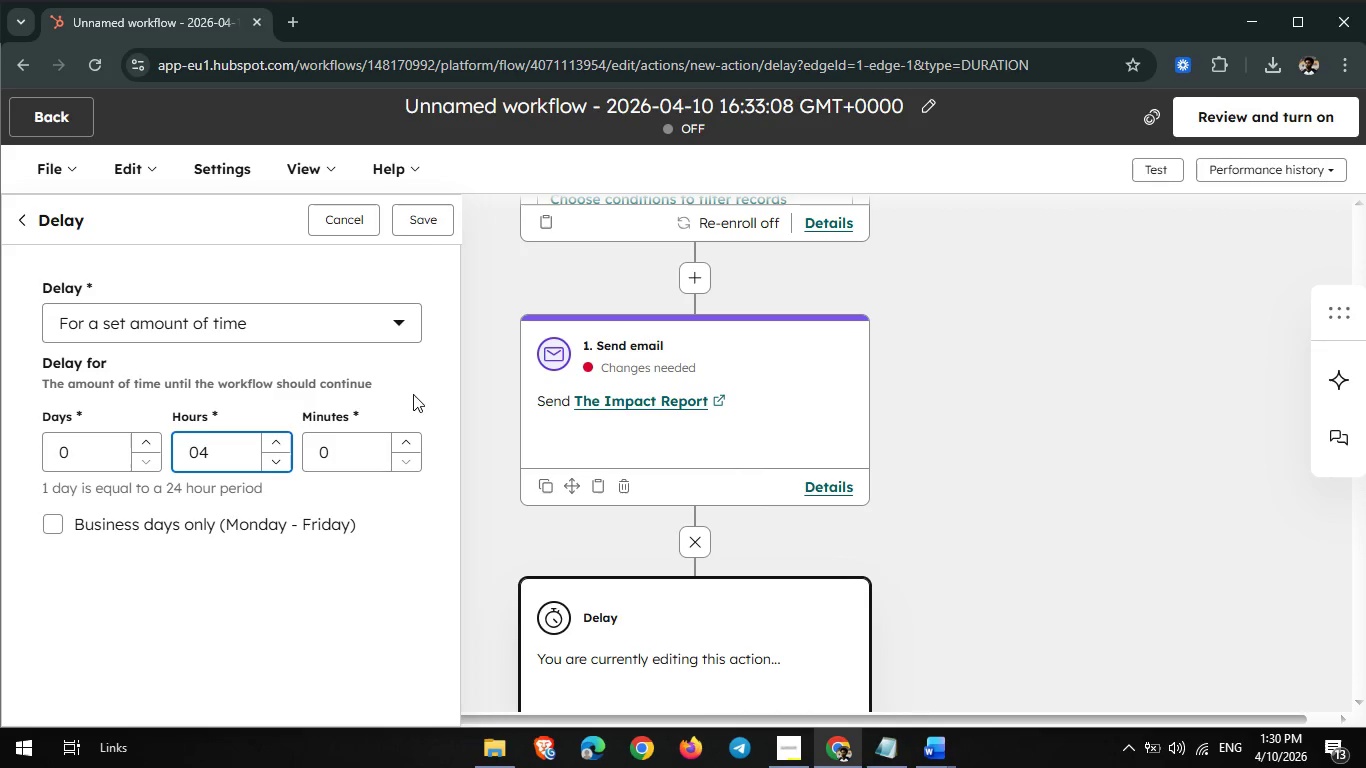 
left_click([429, 223])
 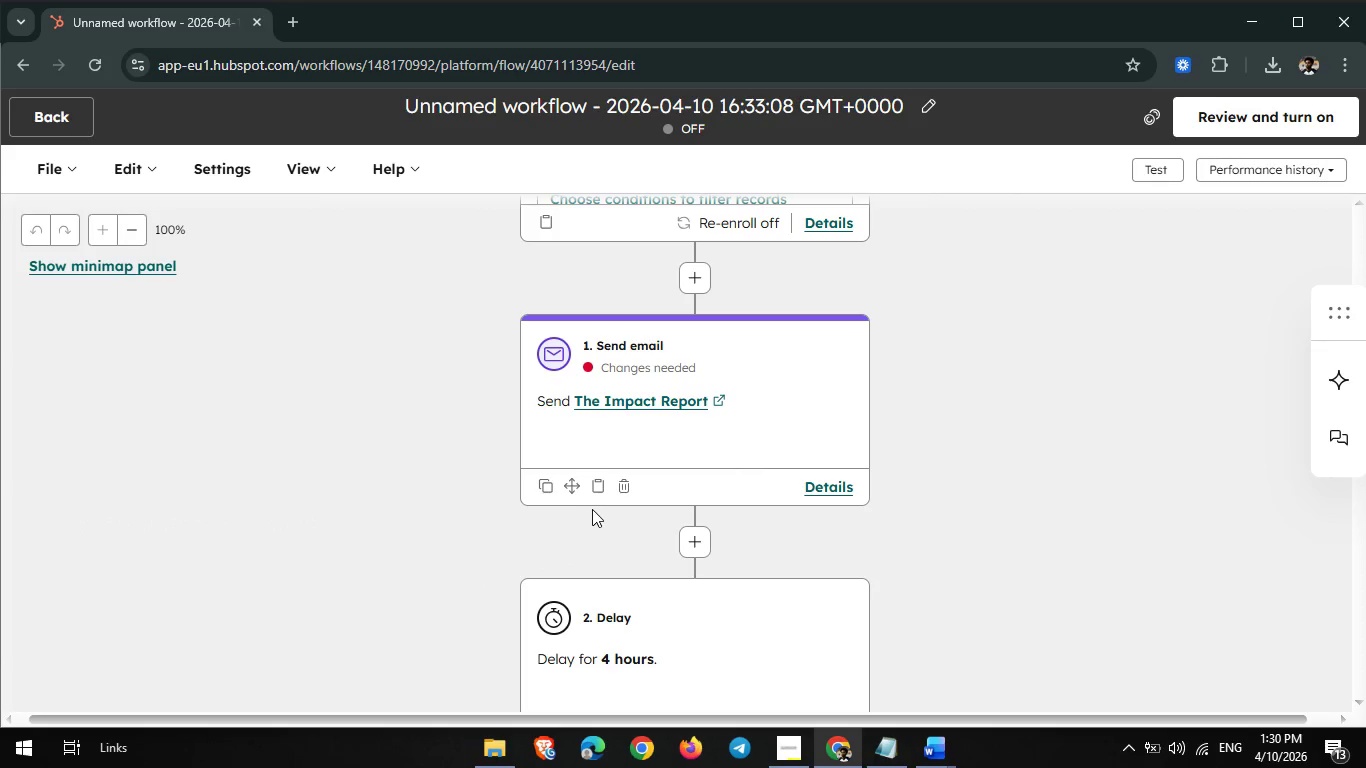 
wait(5.03)
 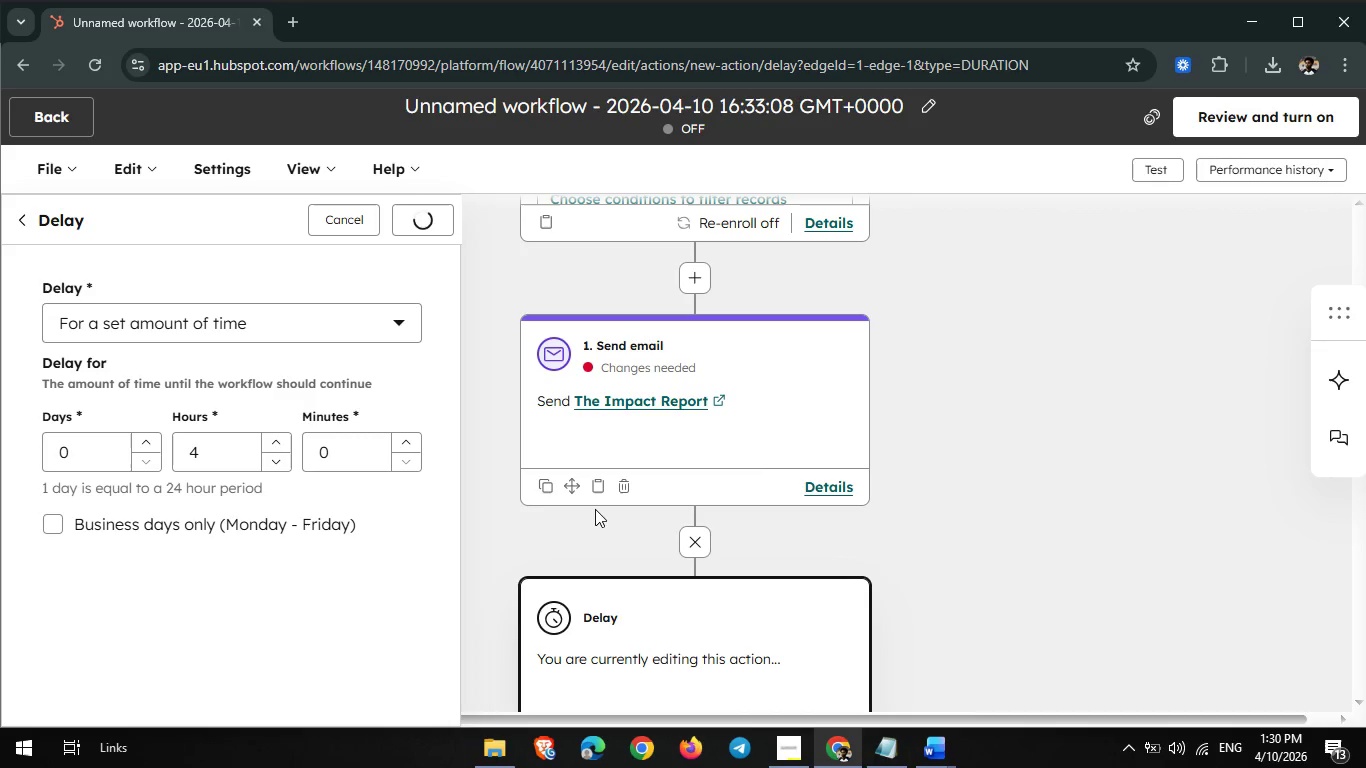 
scroll: coordinate [659, 471], scroll_direction: up, amount: 2.0
 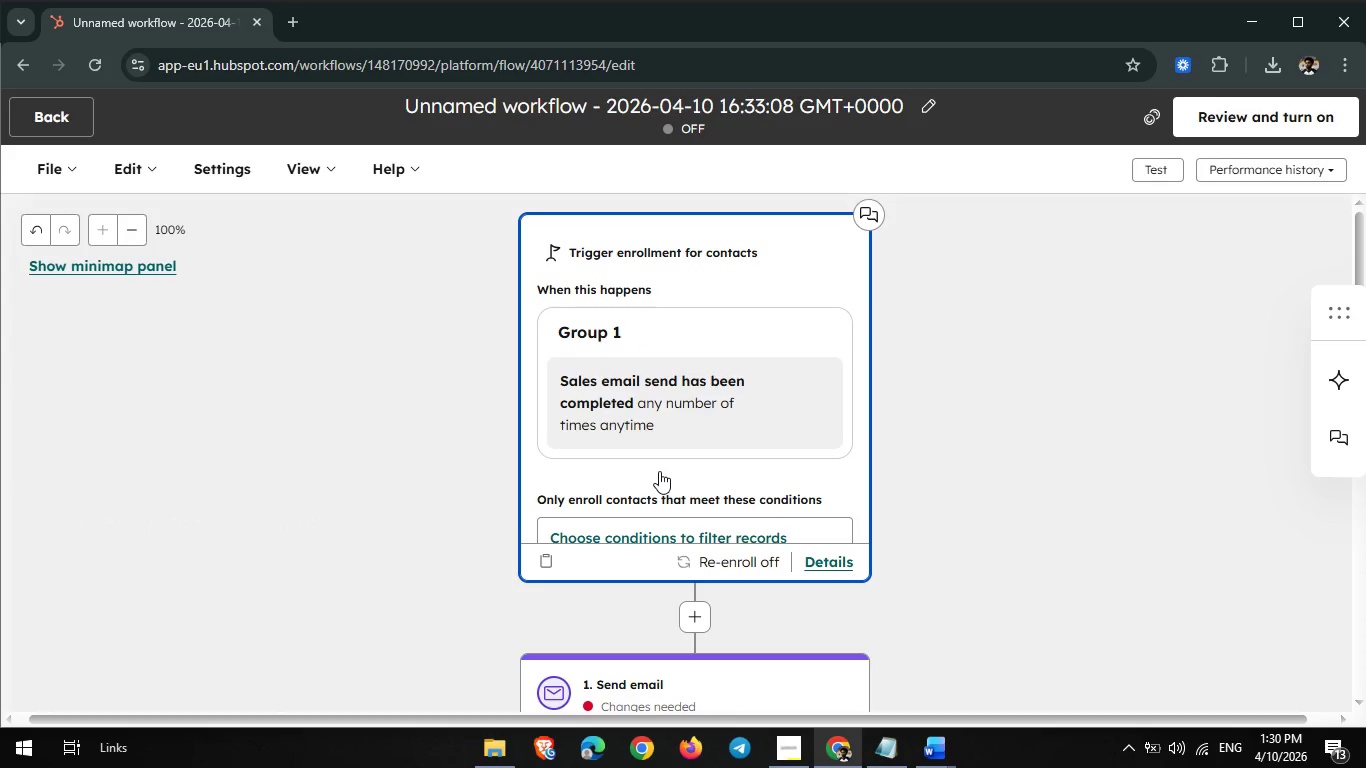 
scroll: coordinate [738, 478], scroll_direction: down, amount: 3.0
 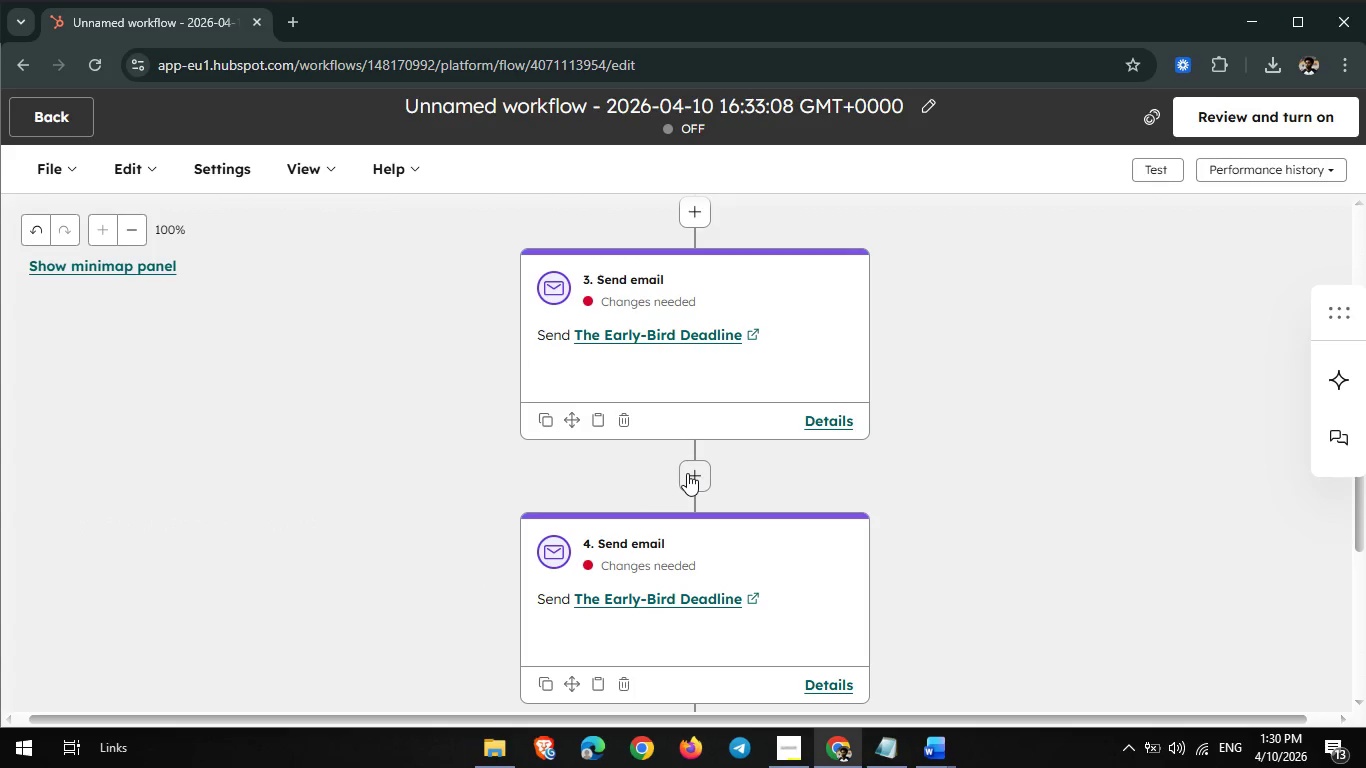 
left_click([687, 473])
 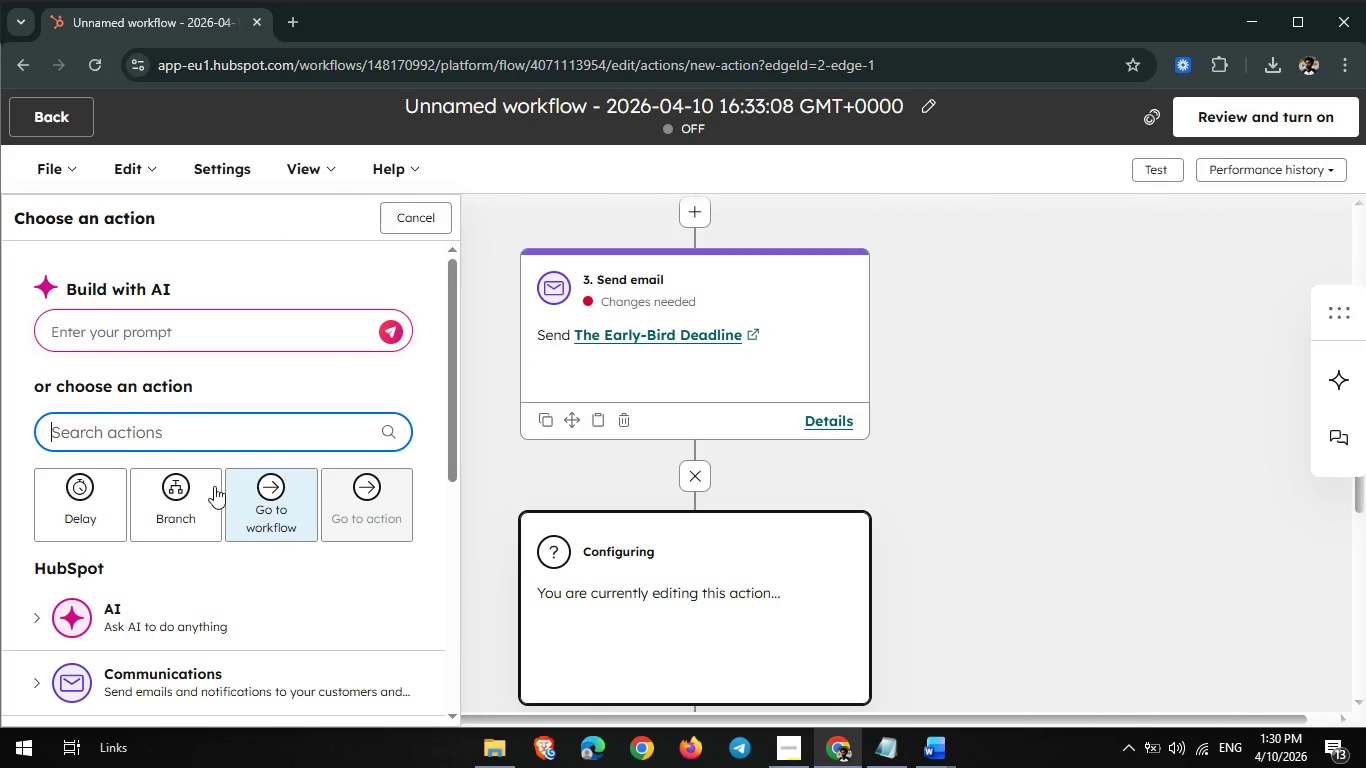 
left_click([79, 512])
 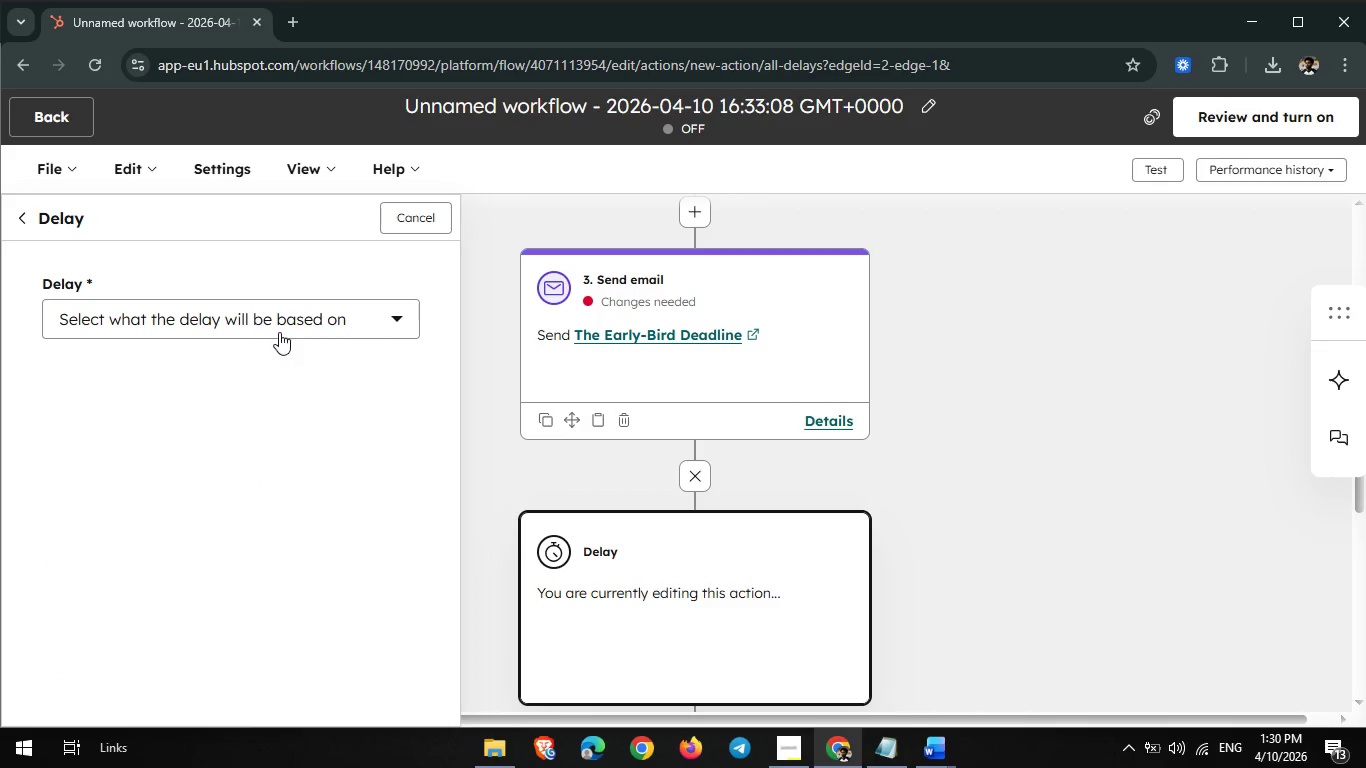 
left_click([293, 323])
 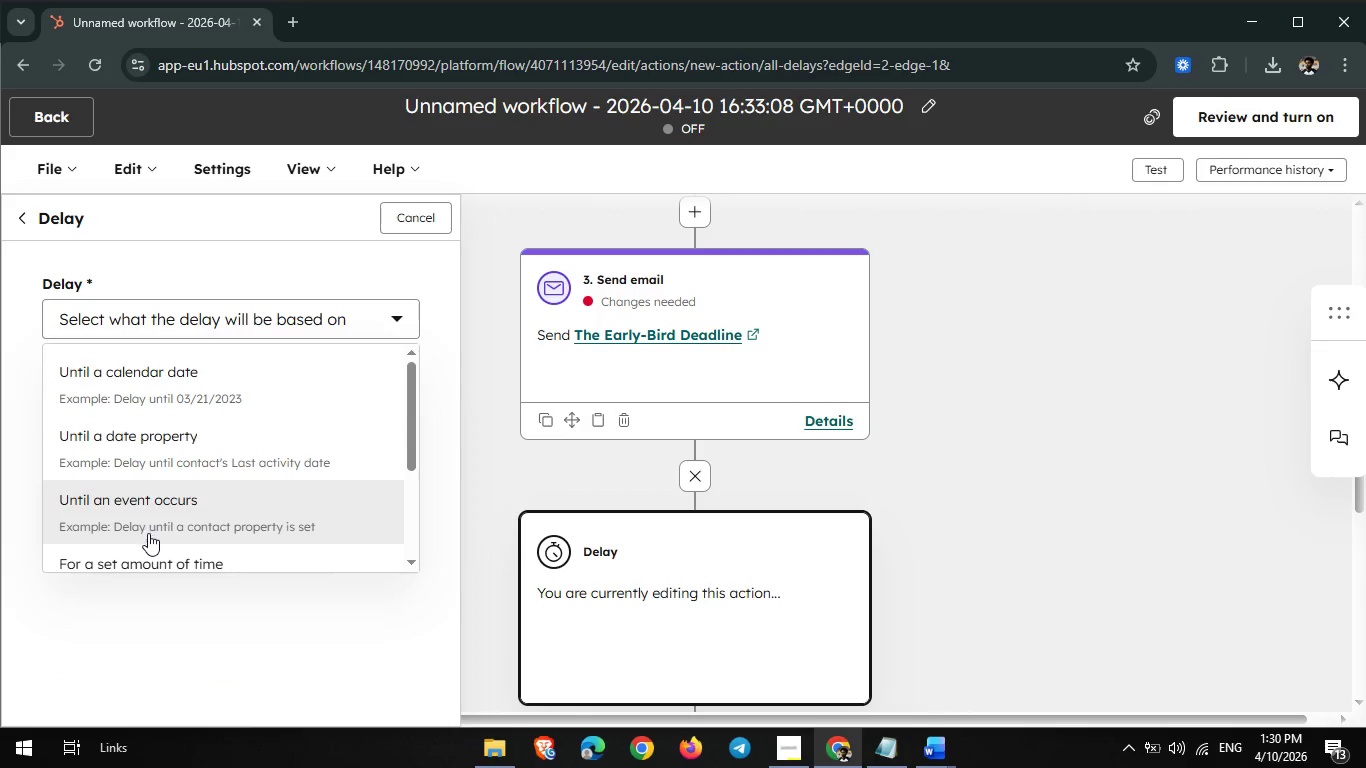 
left_click([148, 548])
 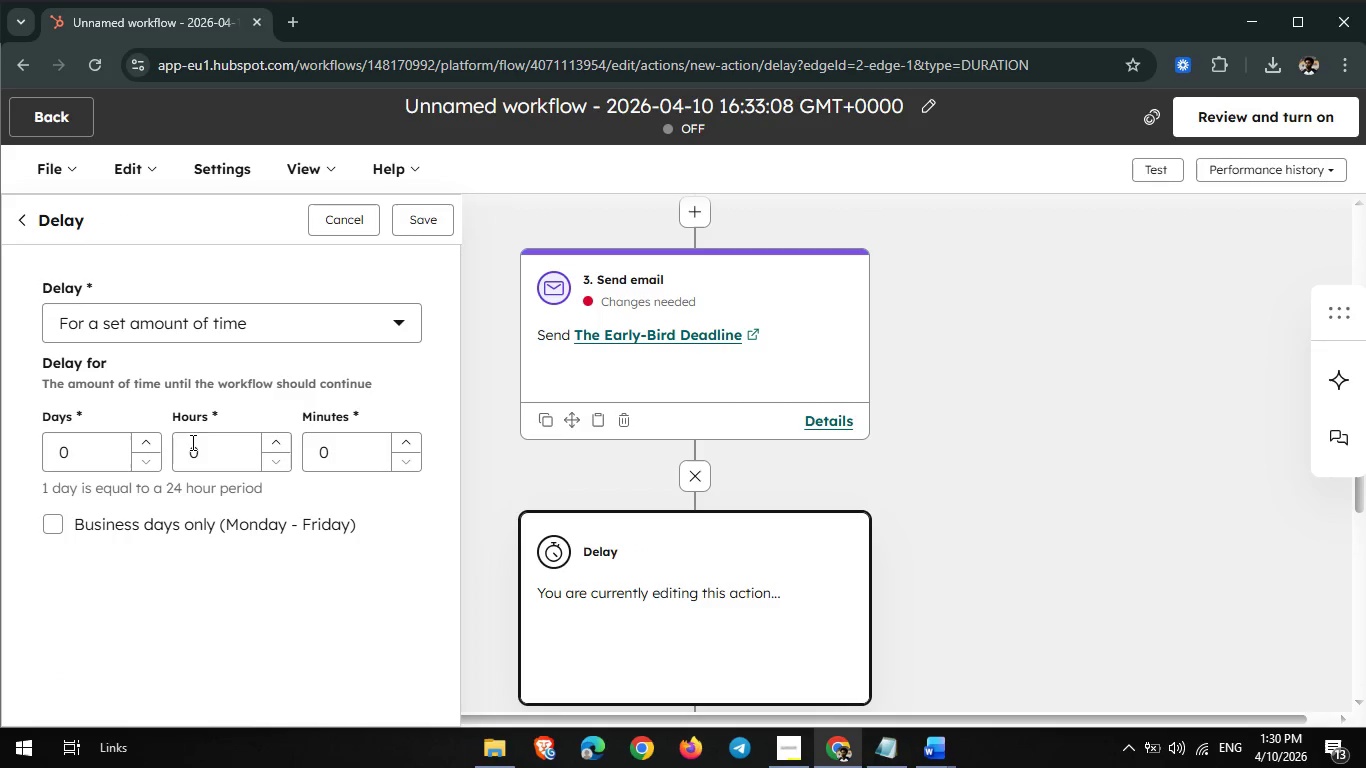 
wait(8.28)
 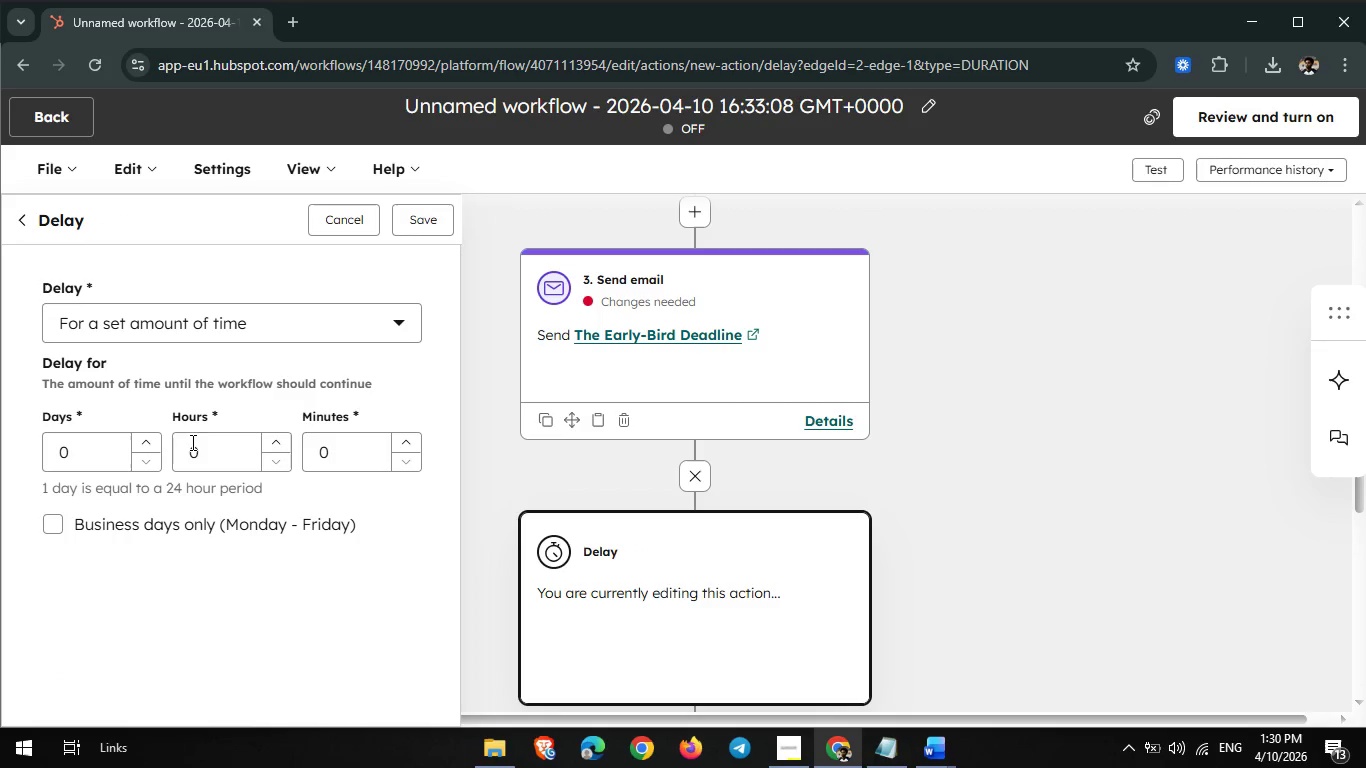 
key(Backspace)
 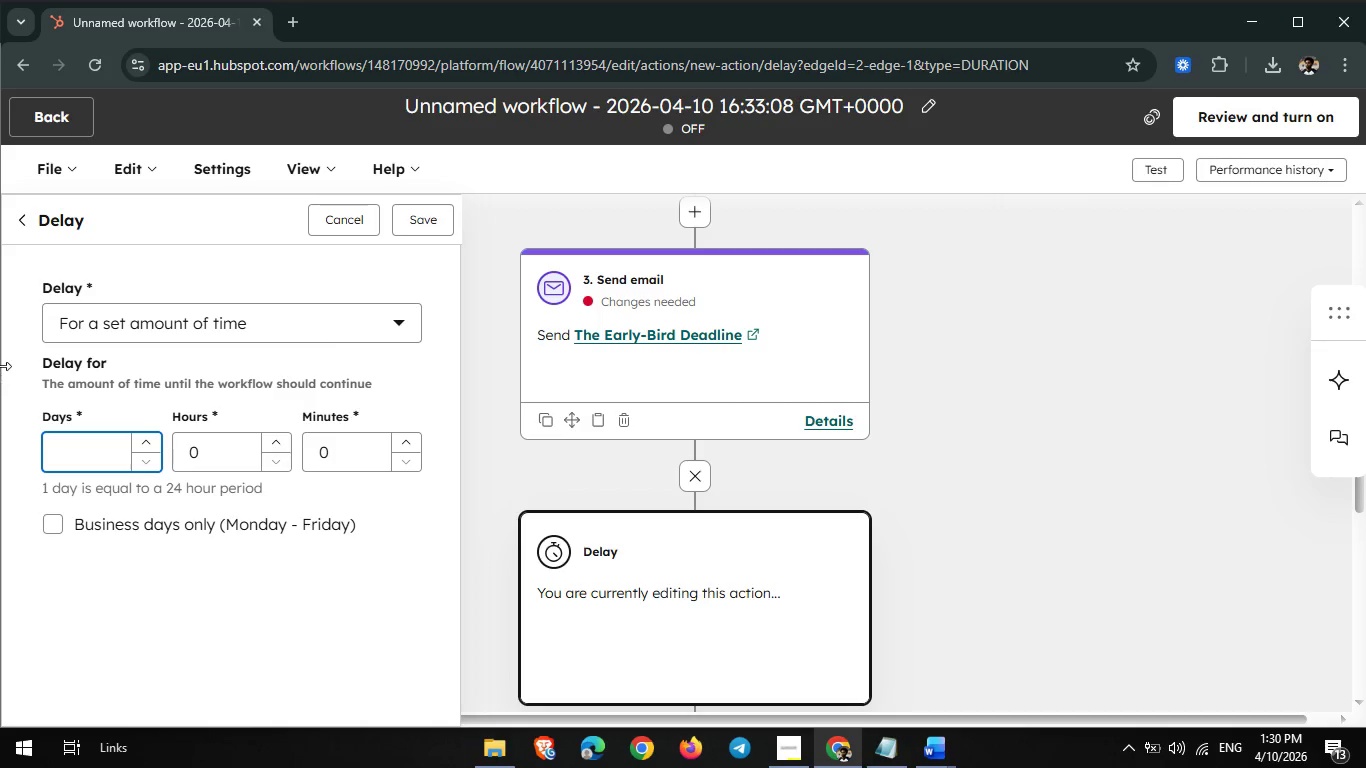 
key(2)
 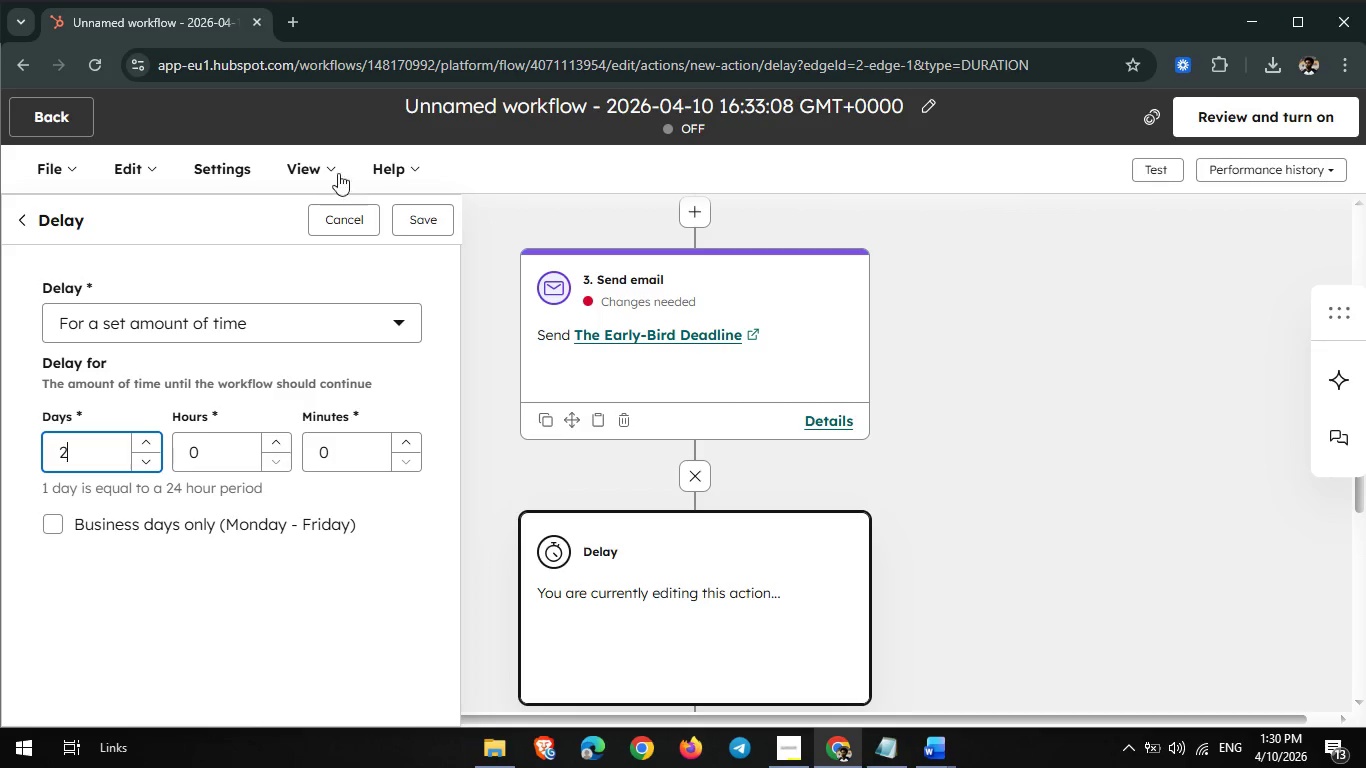 
left_click([403, 227])
 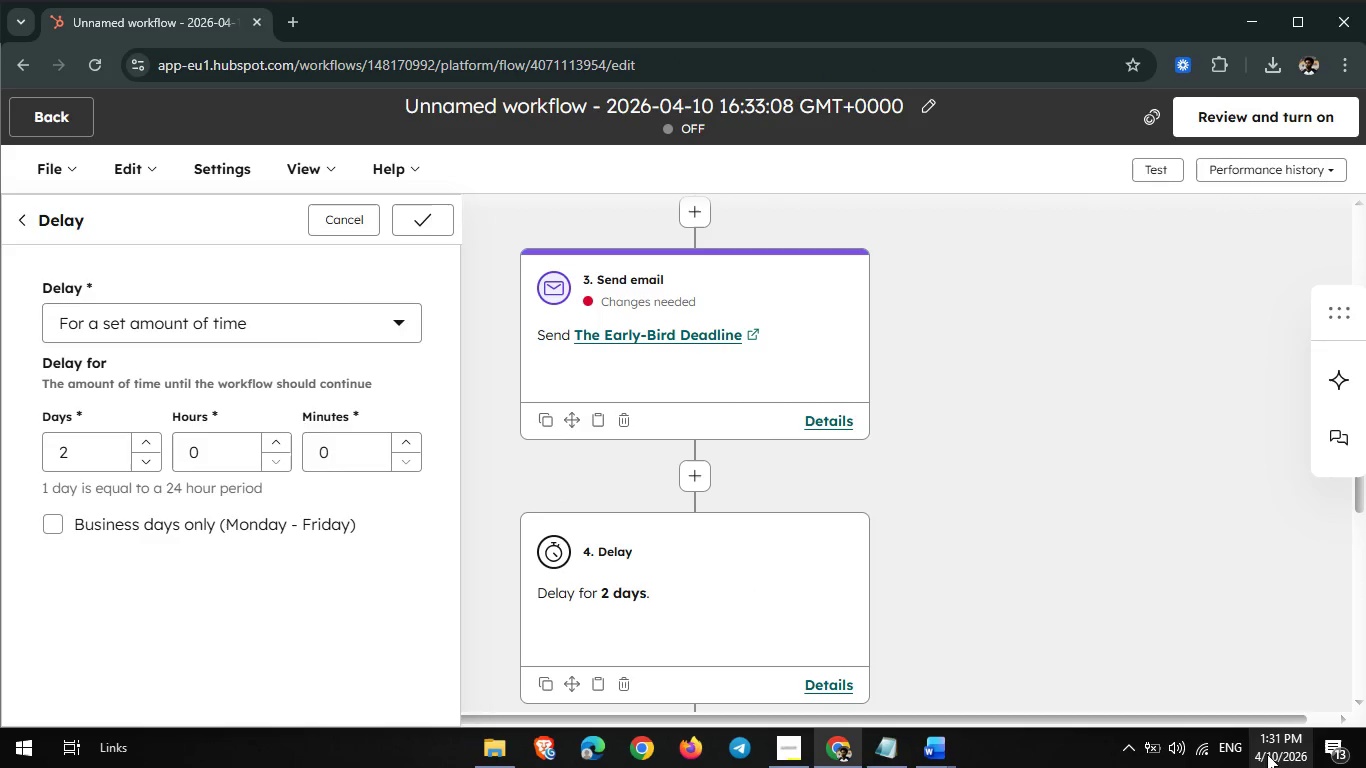 
wait(5.7)
 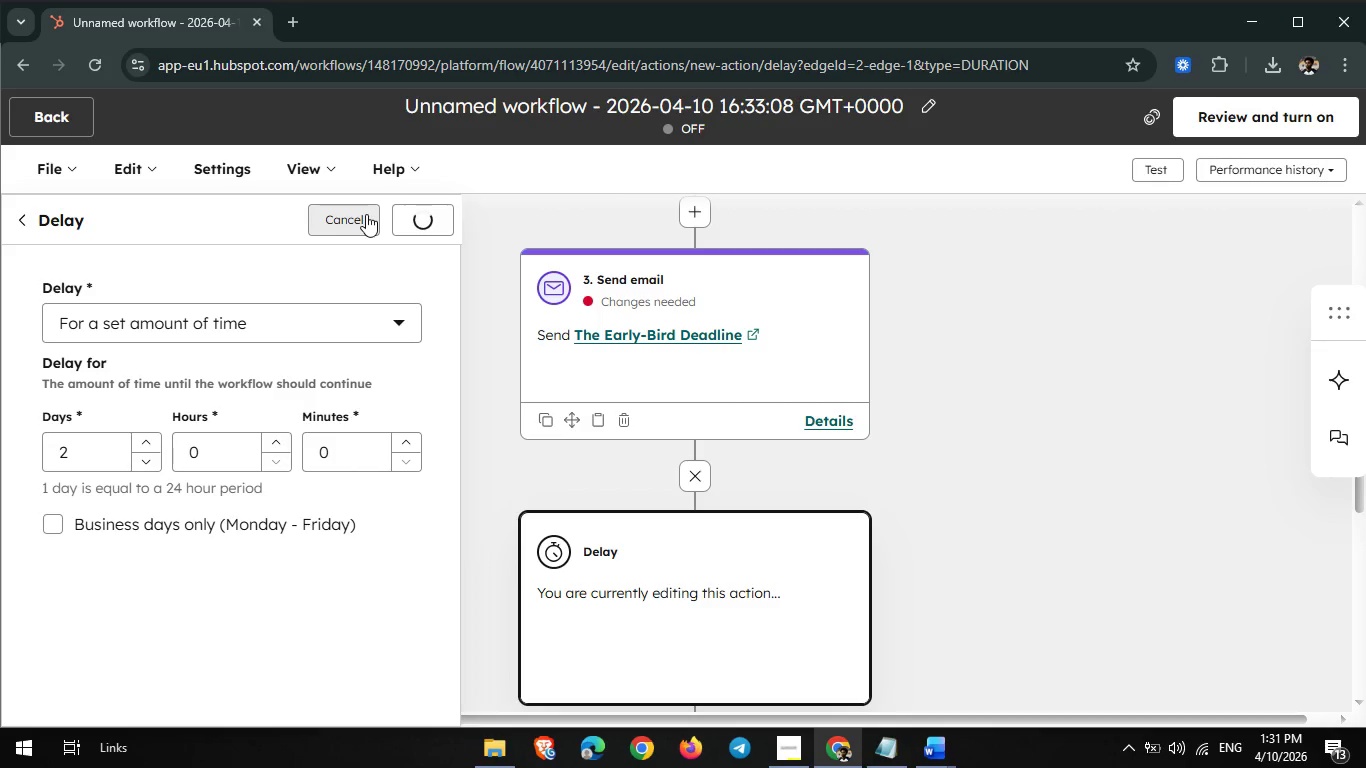 
scroll: coordinate [1362, 595], scroll_direction: down, amount: 3.0
 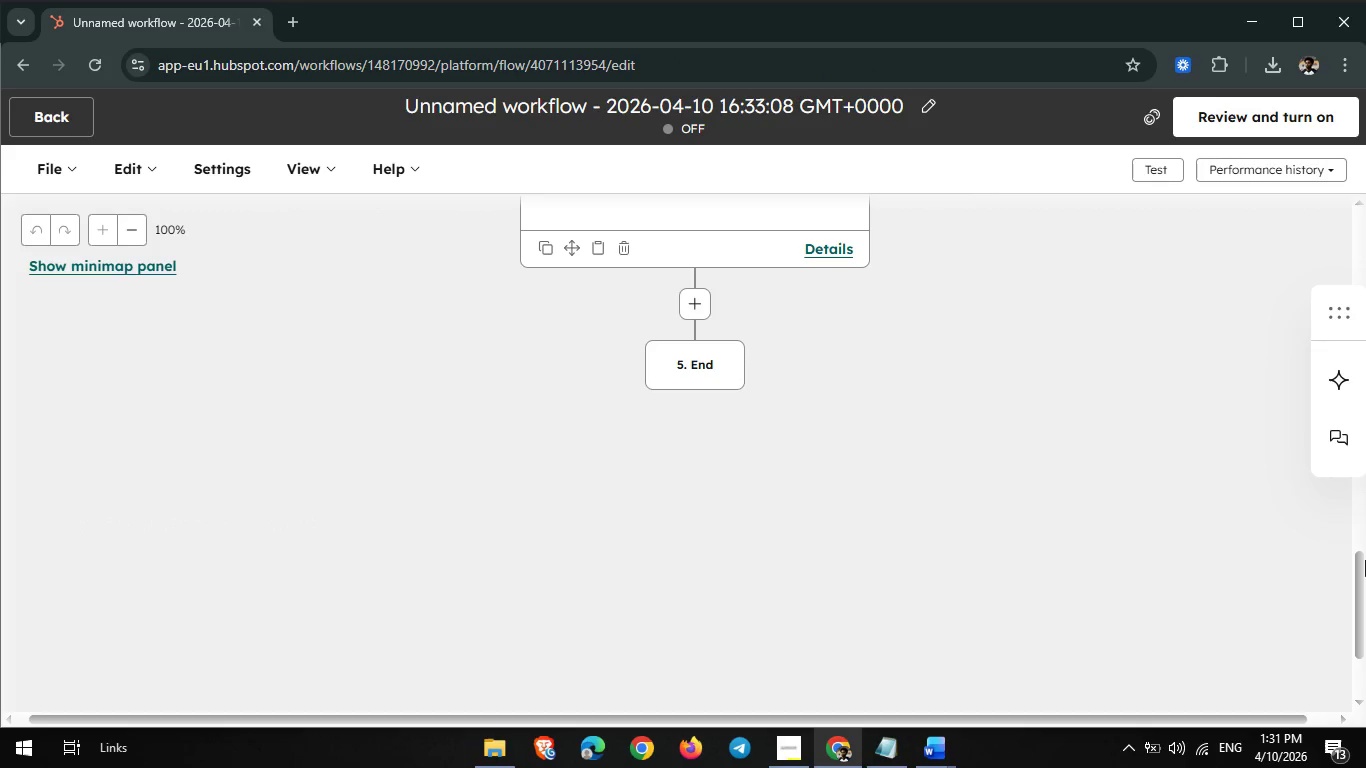 
scroll: coordinate [1291, 395], scroll_direction: up, amount: 5.0
 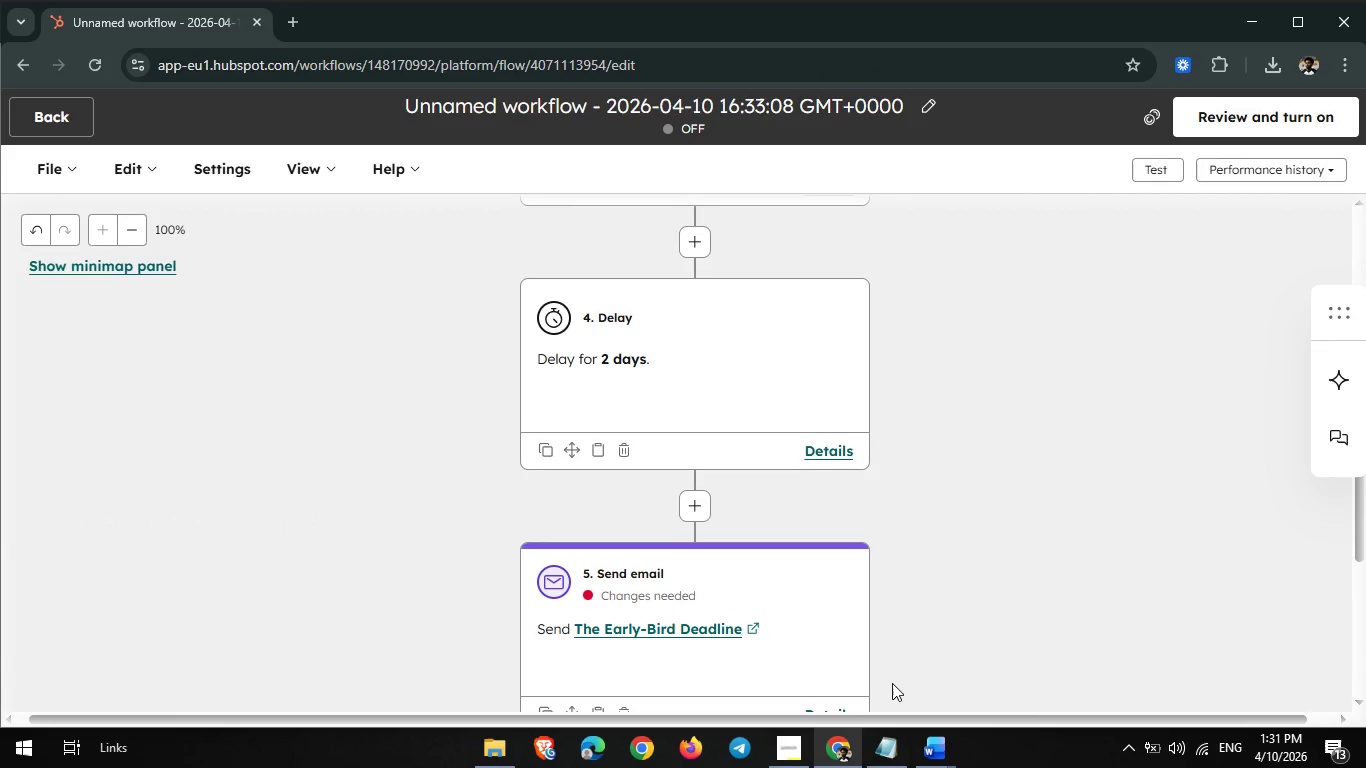 
scroll: coordinate [882, 694], scroll_direction: down, amount: 1.0
 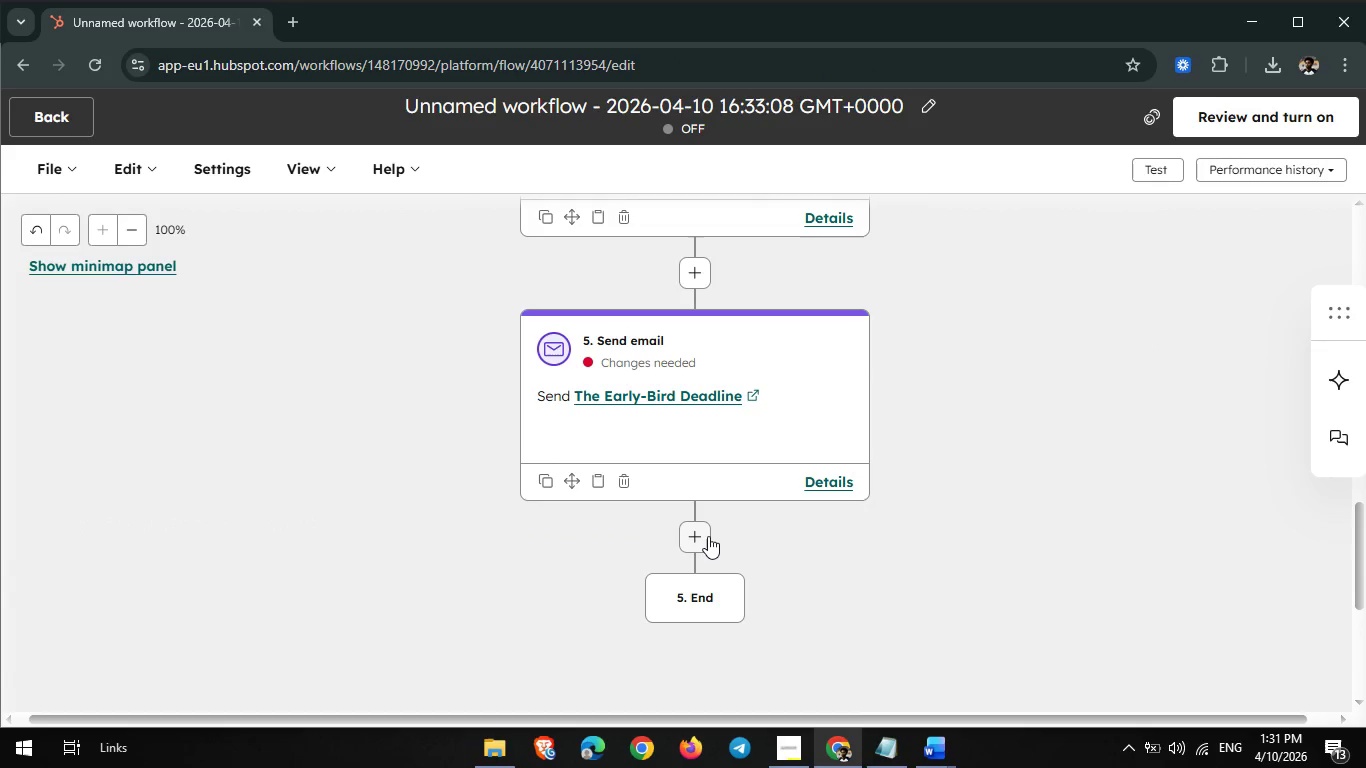 
left_click([705, 537])
 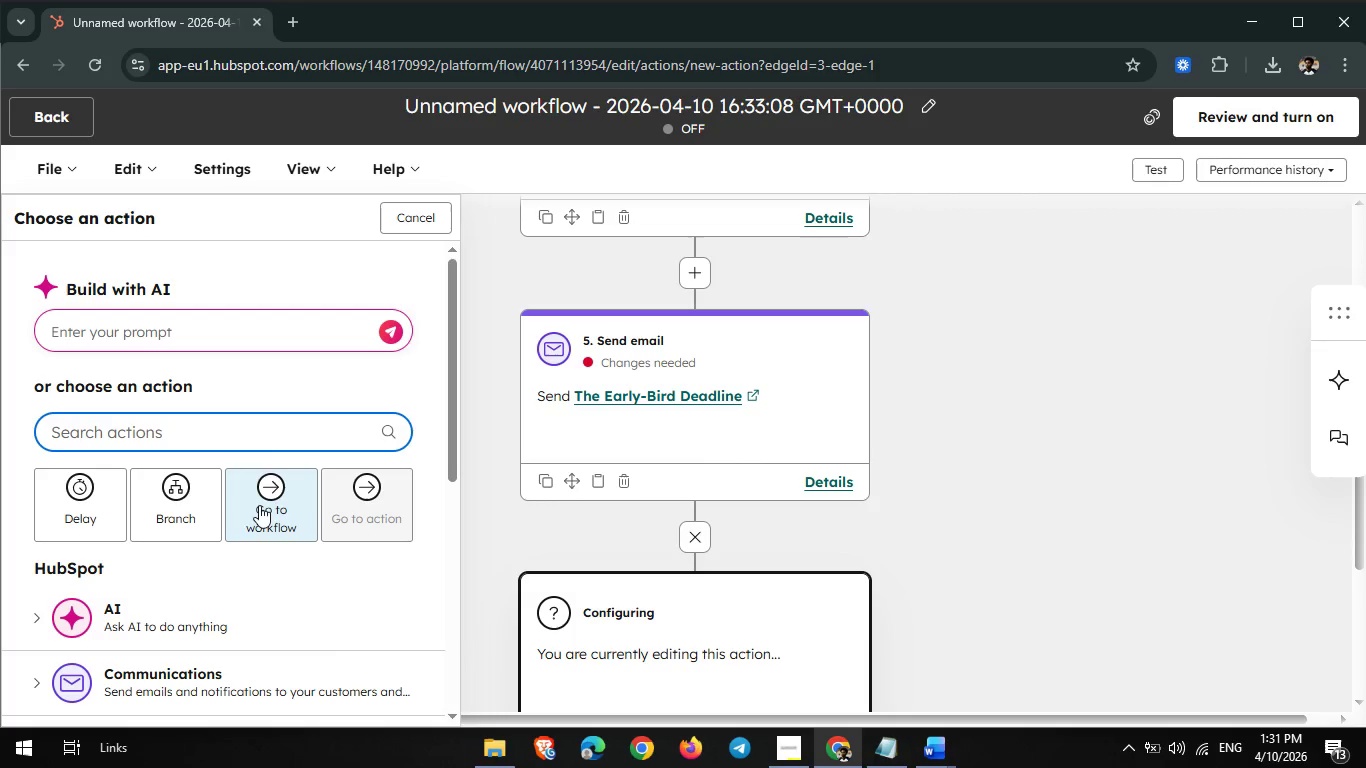 
wait(9.12)
 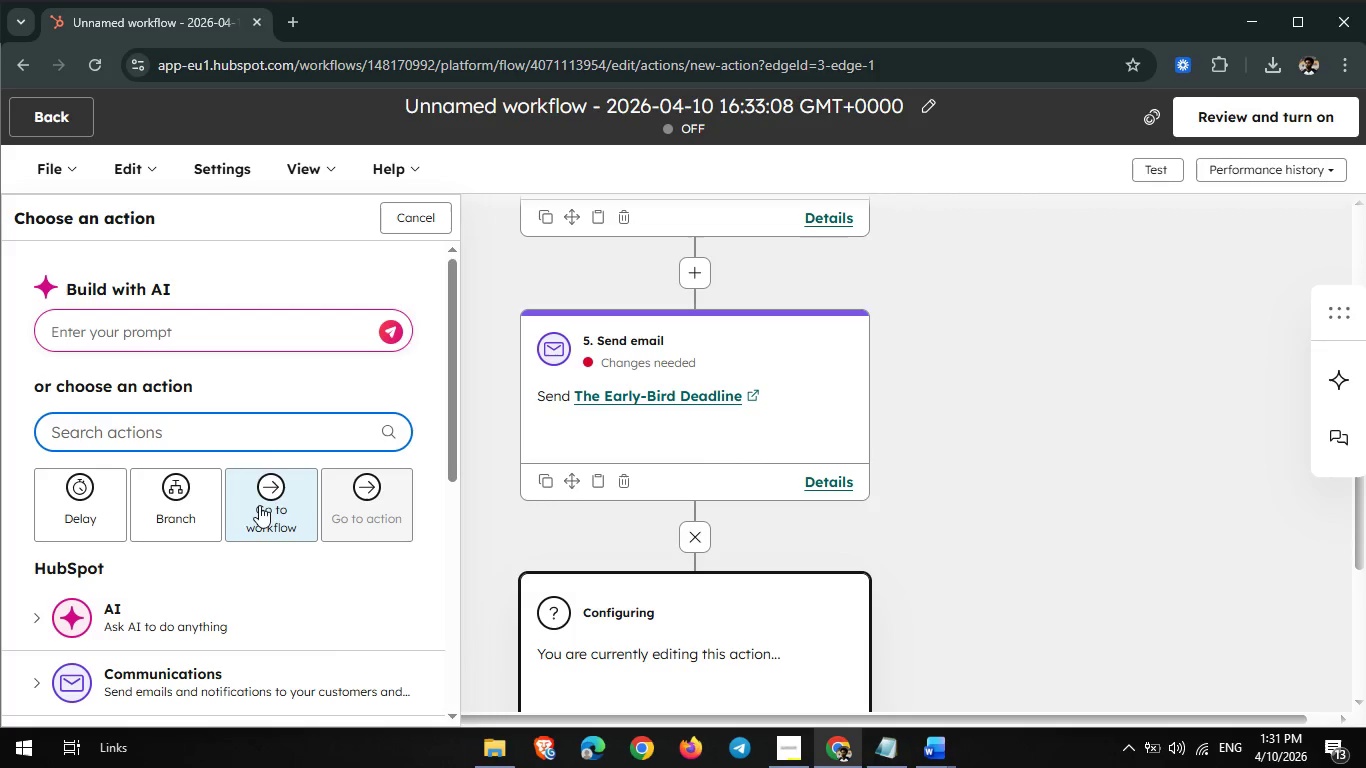 
left_click([90, 505])
 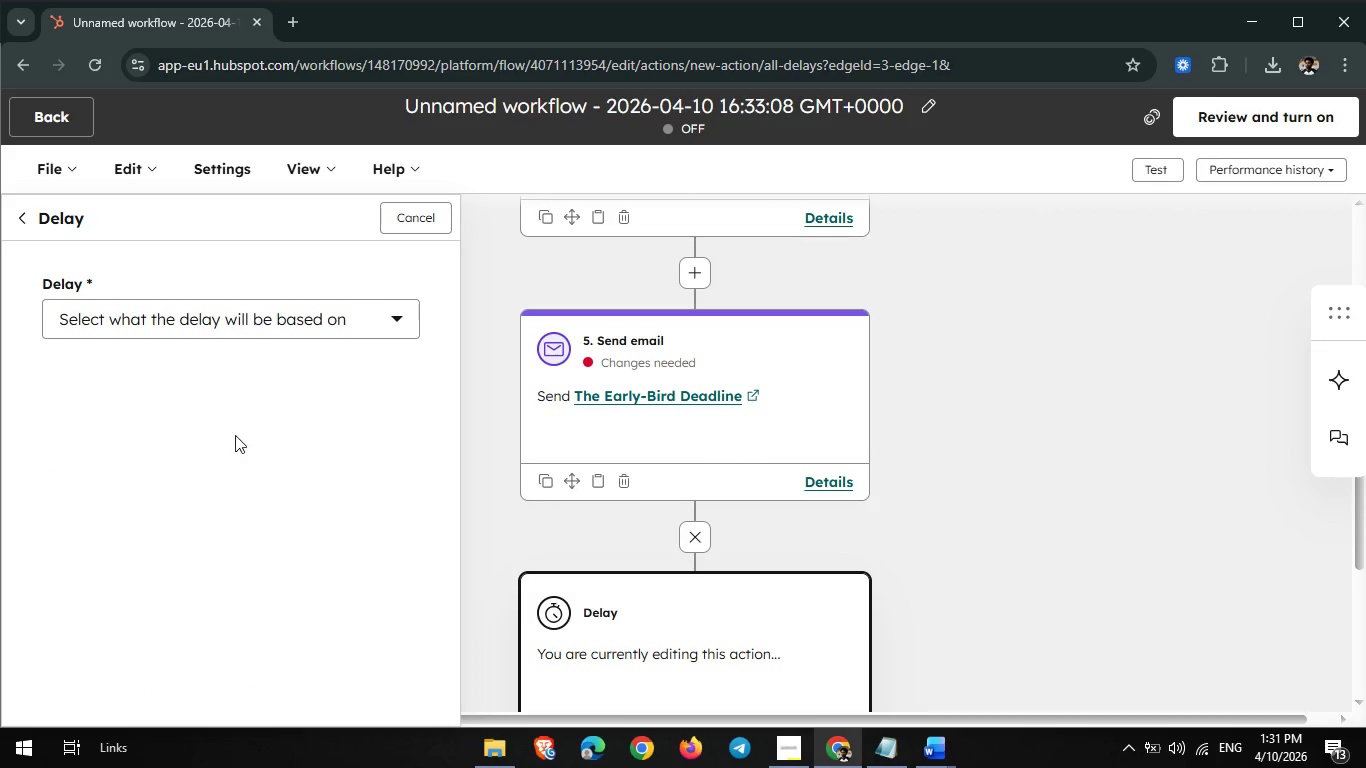 
left_click([359, 318])
 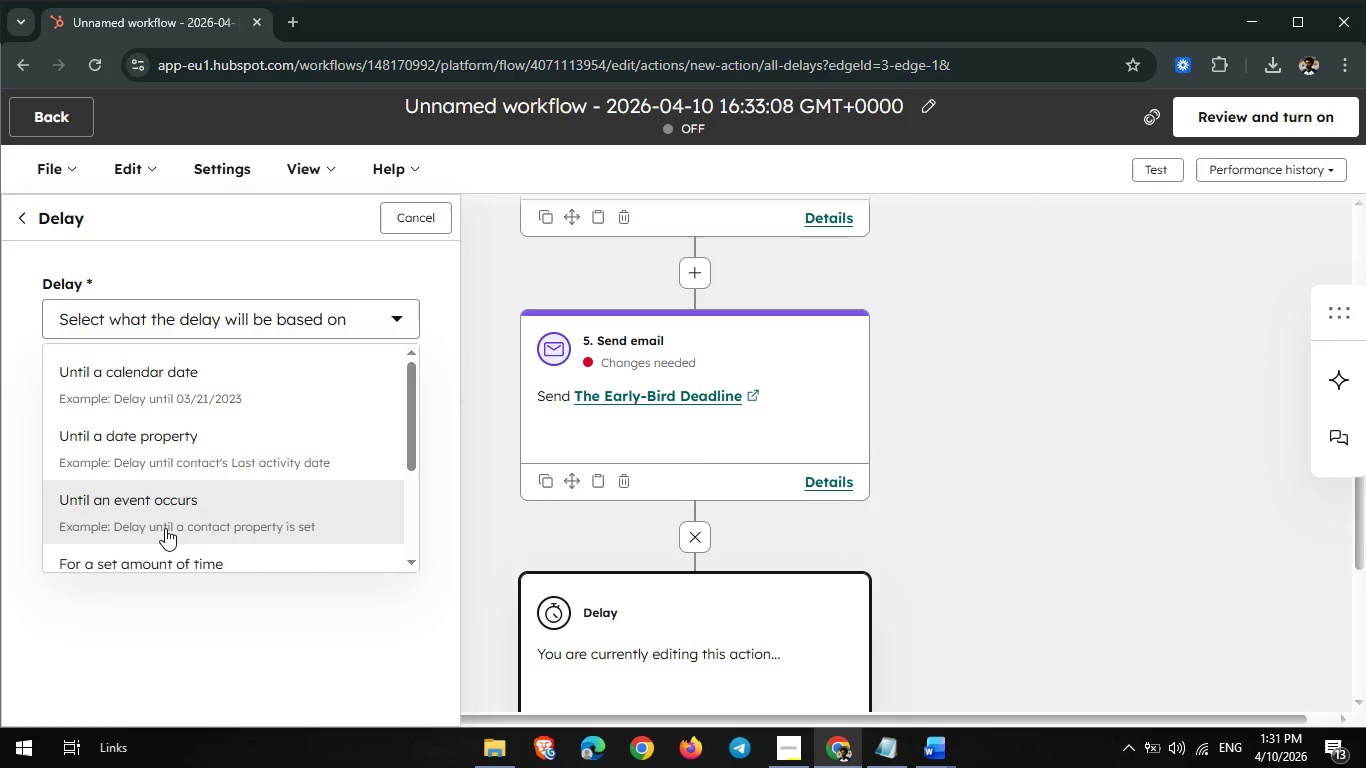 
scroll: coordinate [165, 530], scroll_direction: down, amount: 1.0
 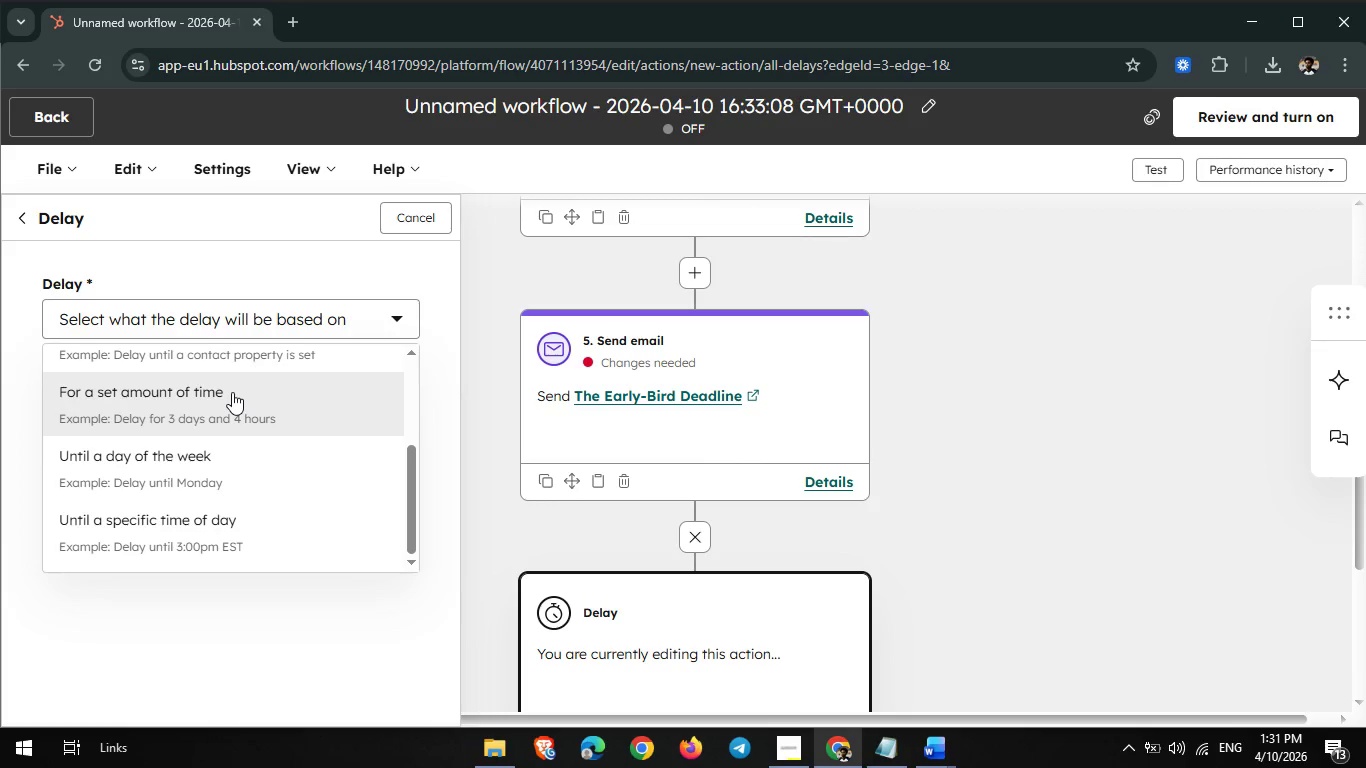 
left_click([232, 392])
 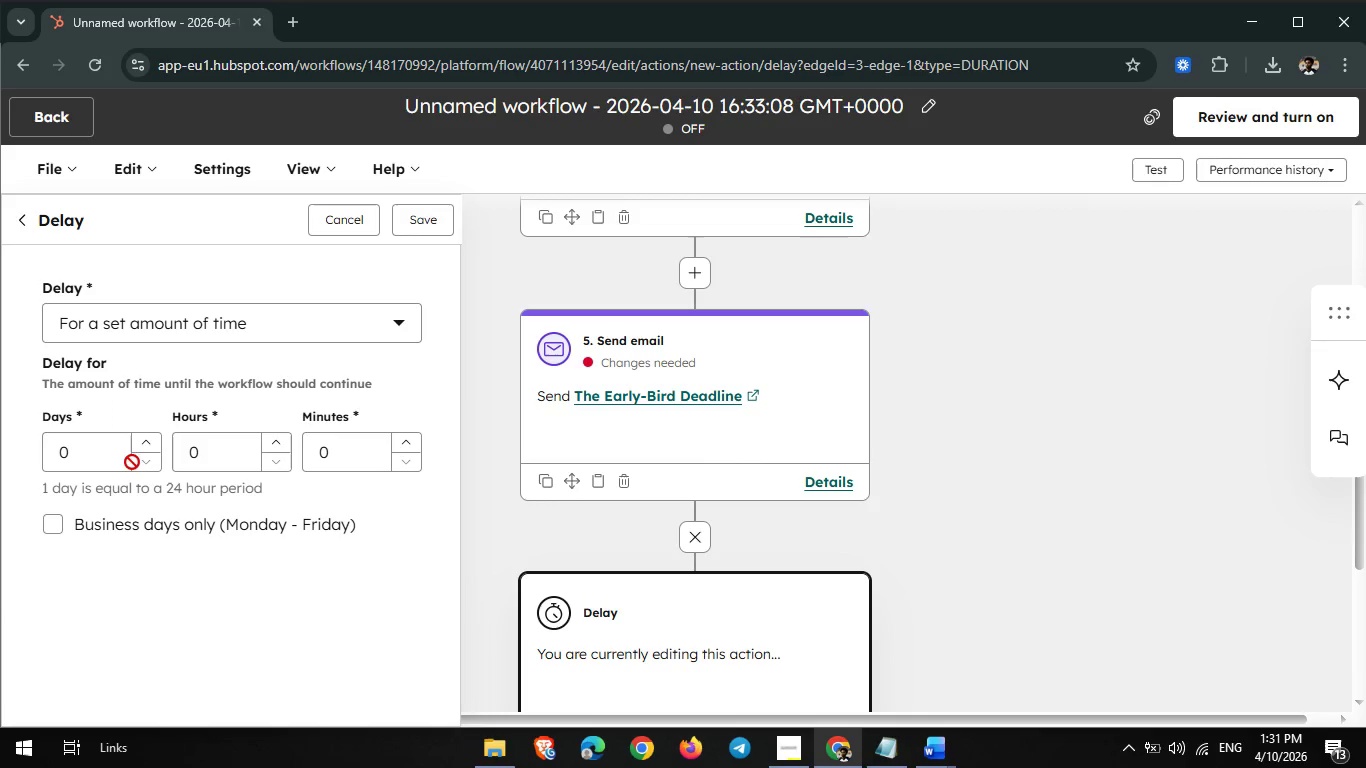 
double_click([113, 461])
 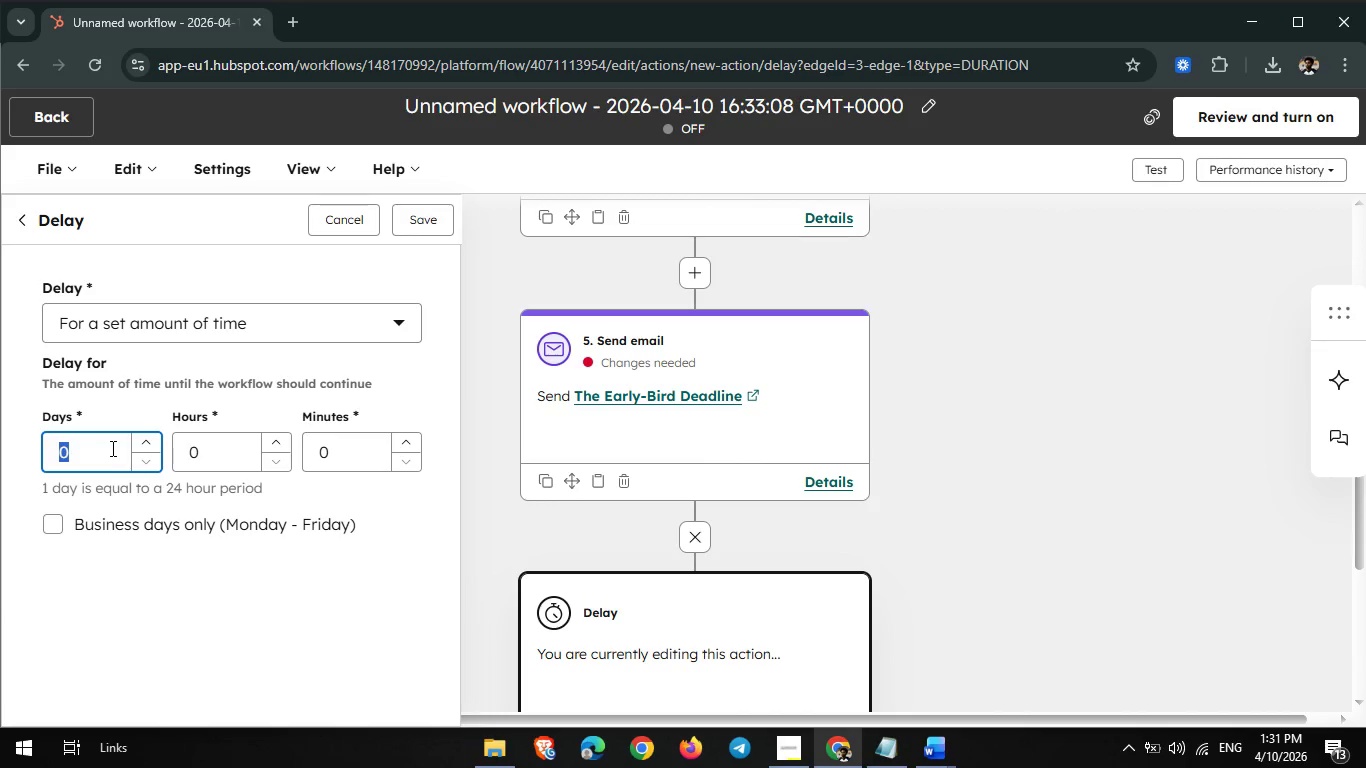 
key(3)
 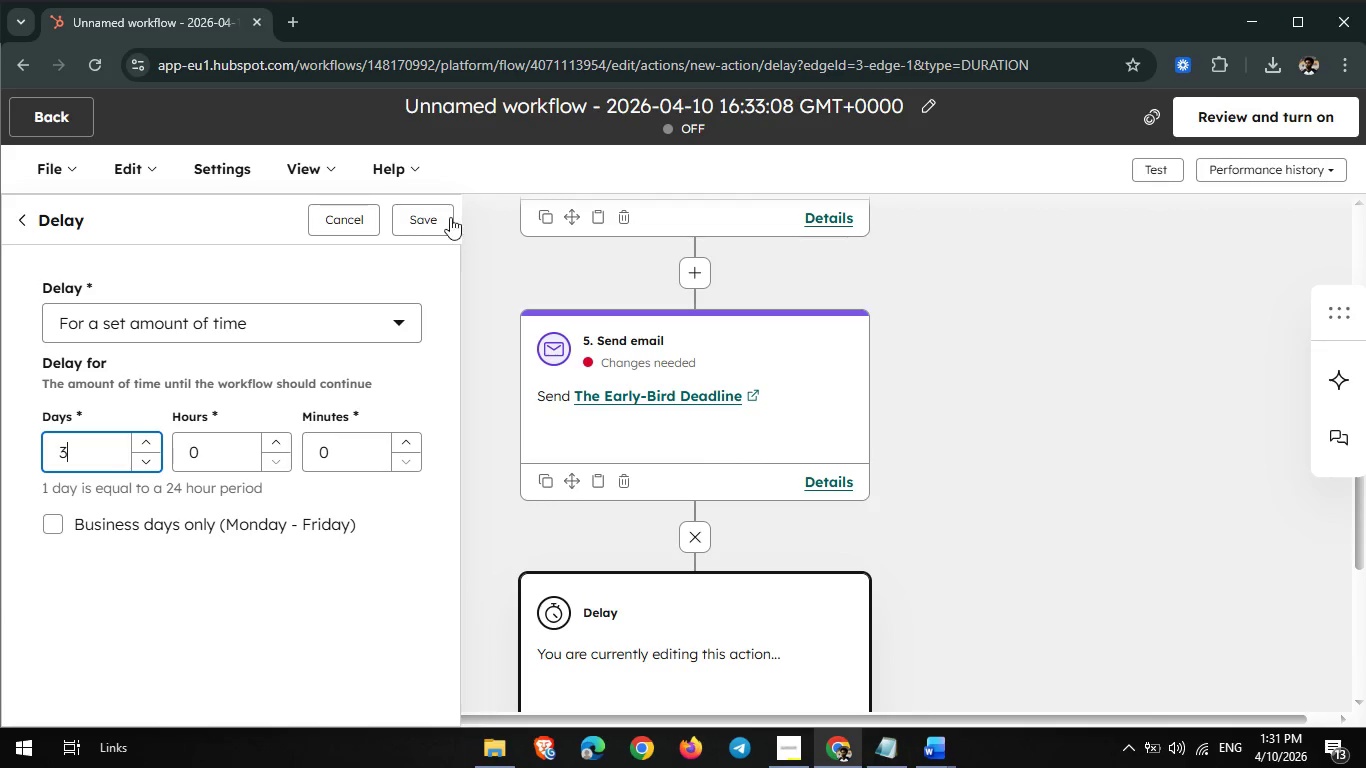 
left_click([445, 217])
 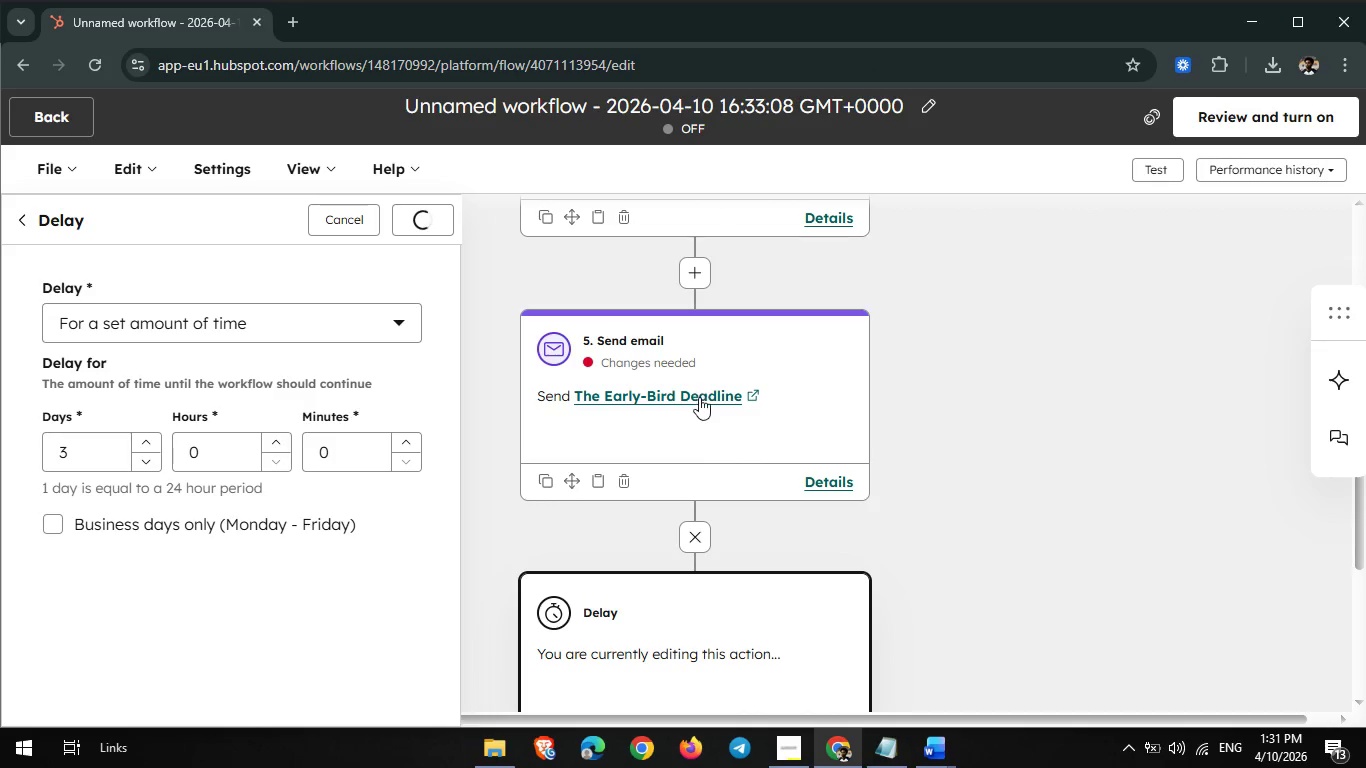 
wait(5.08)
 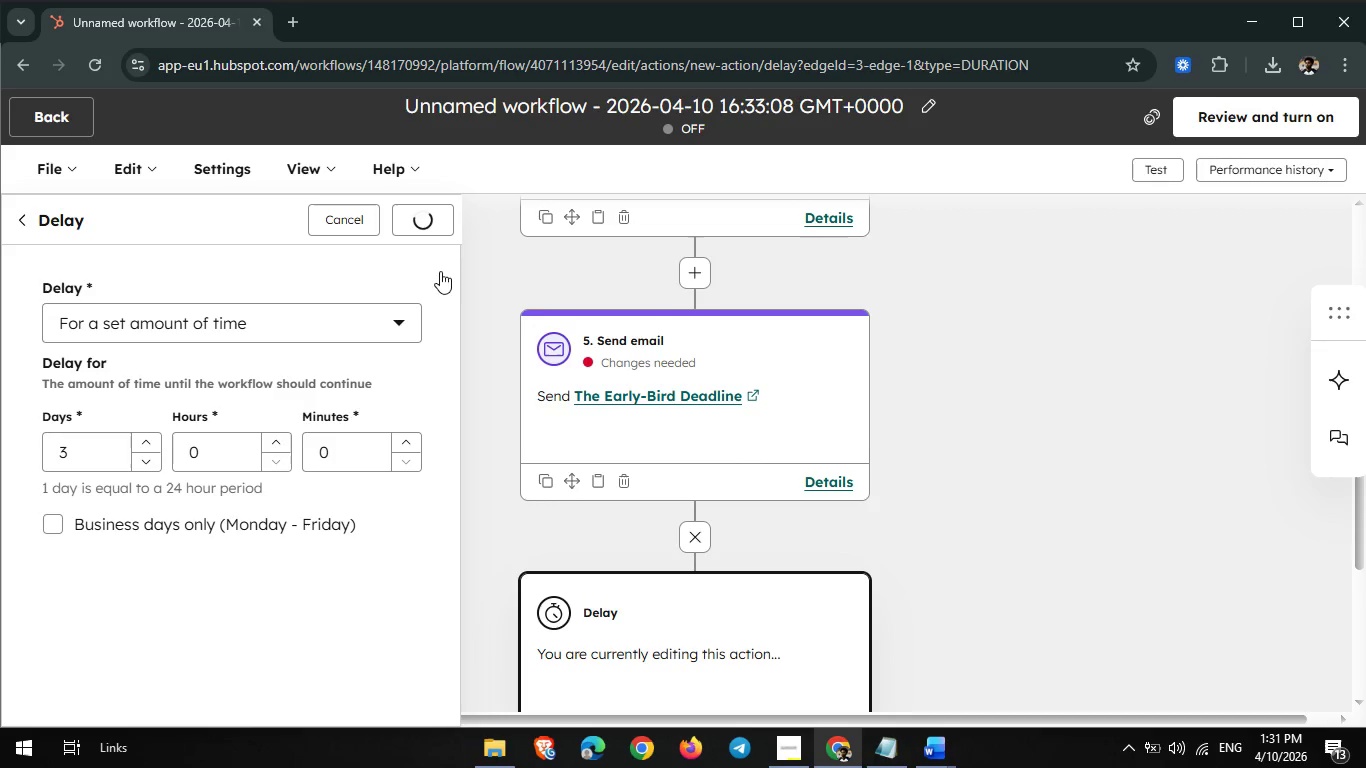 
scroll: coordinate [1169, 408], scroll_direction: down, amount: 3.0
 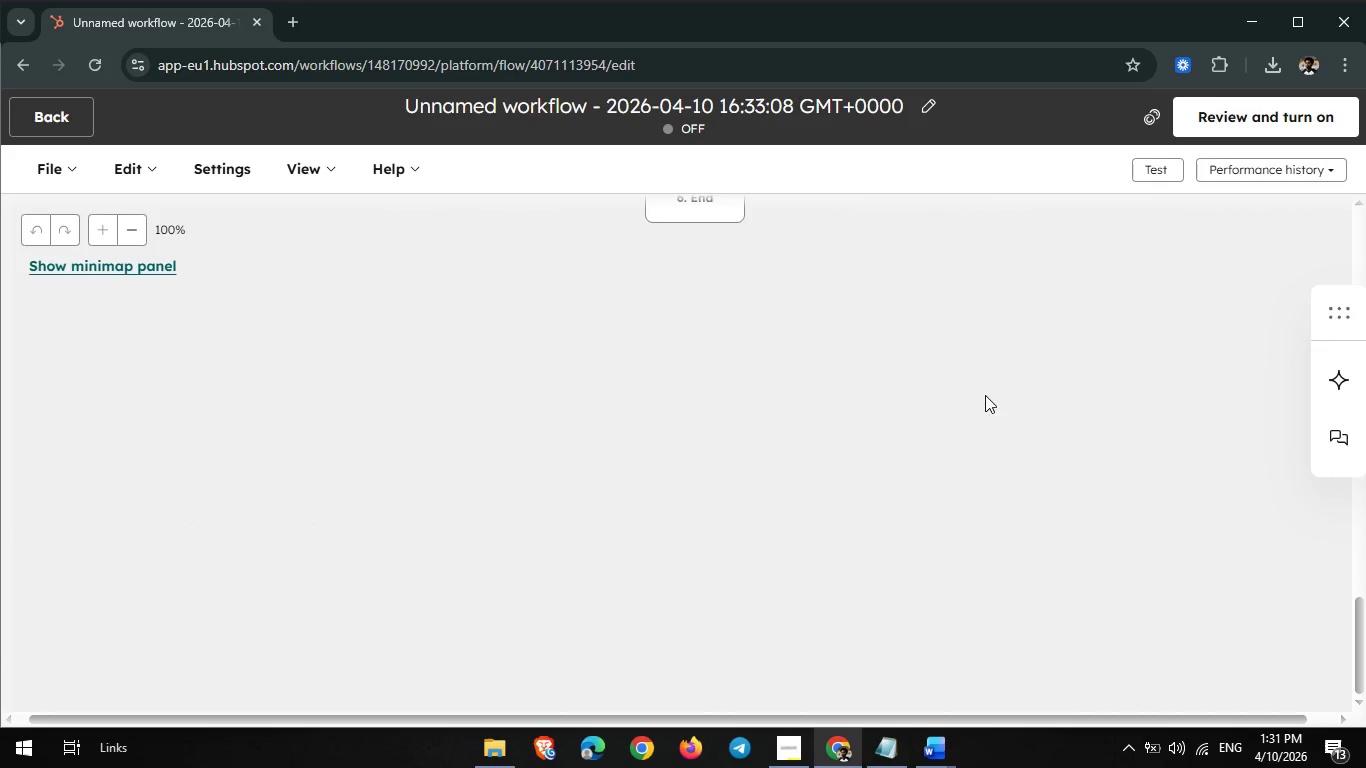 
scroll: coordinate [973, 372], scroll_direction: up, amount: 8.0
 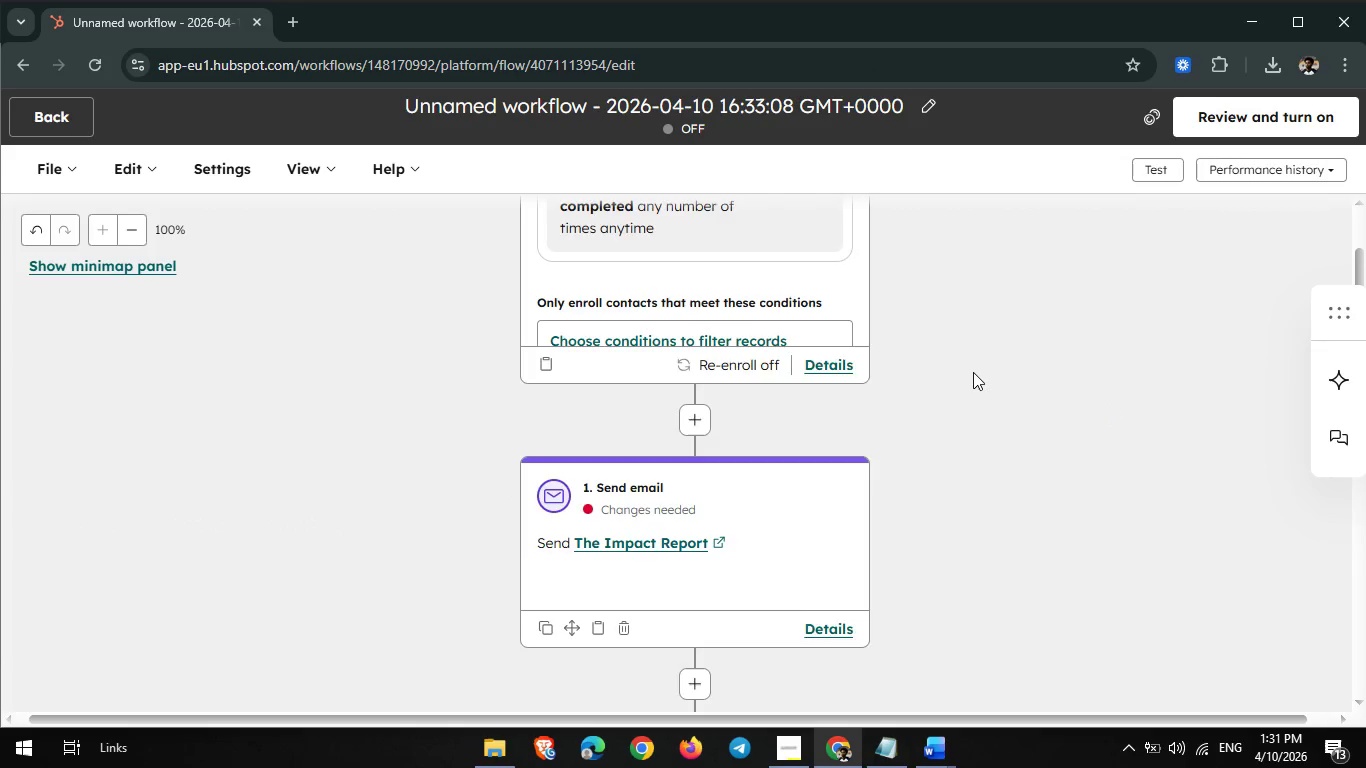 
scroll: coordinate [973, 369], scroll_direction: down, amount: 5.0
 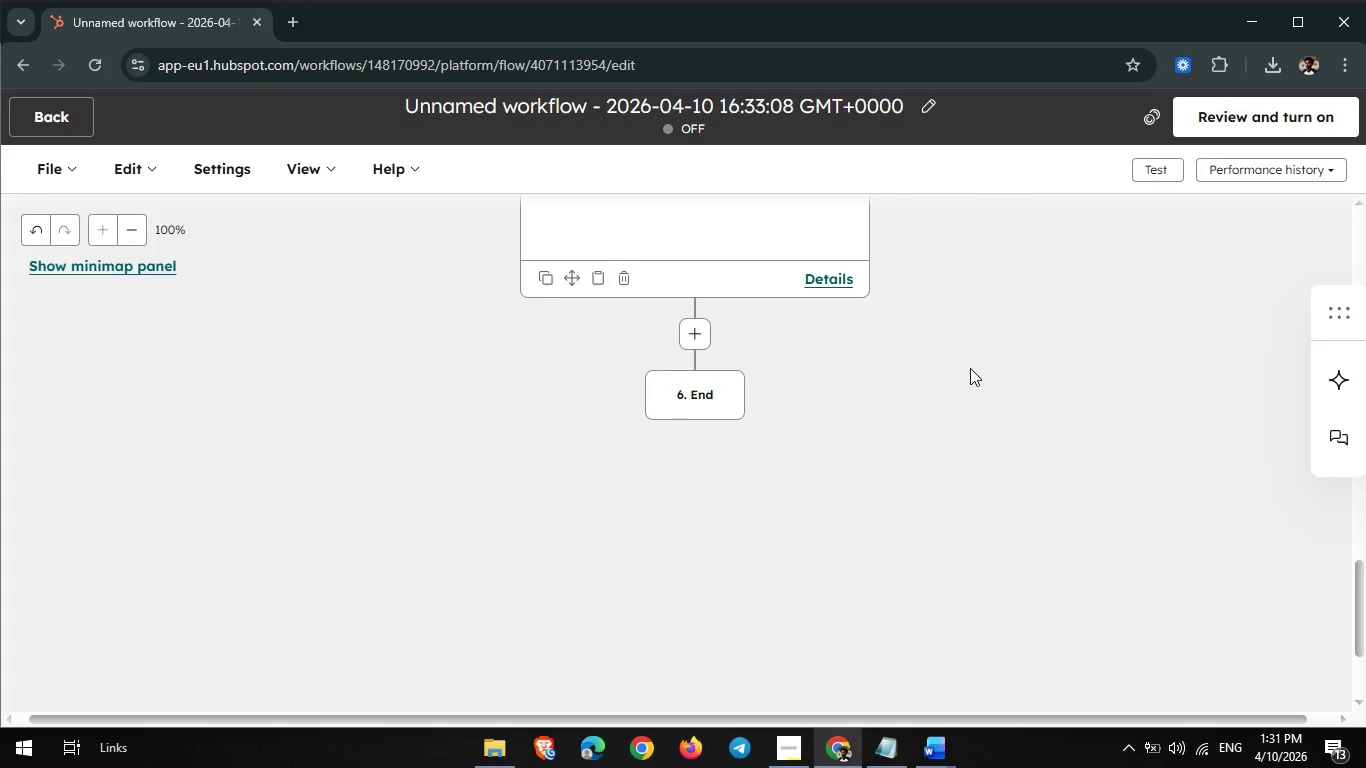 
scroll: coordinate [959, 369], scroll_direction: up, amount: 3.0
 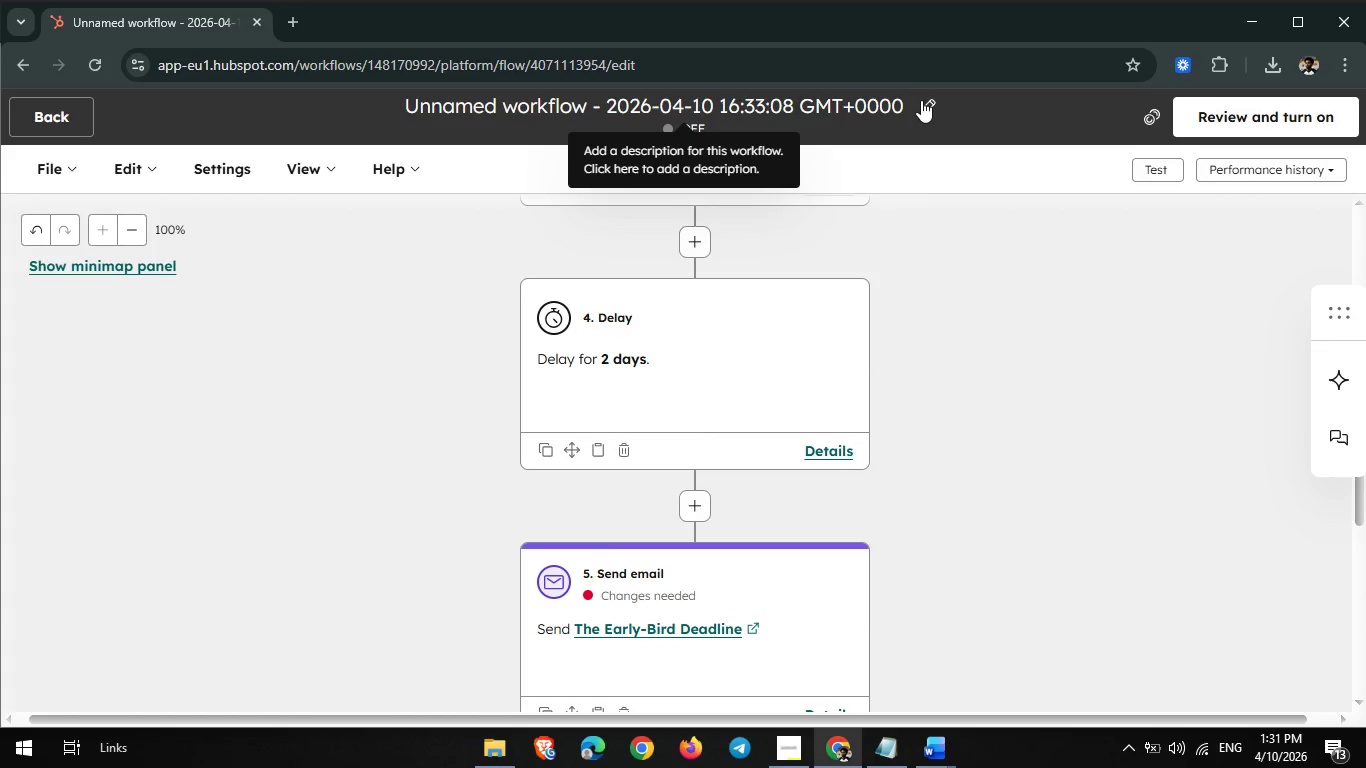 
left_click([922, 103])
 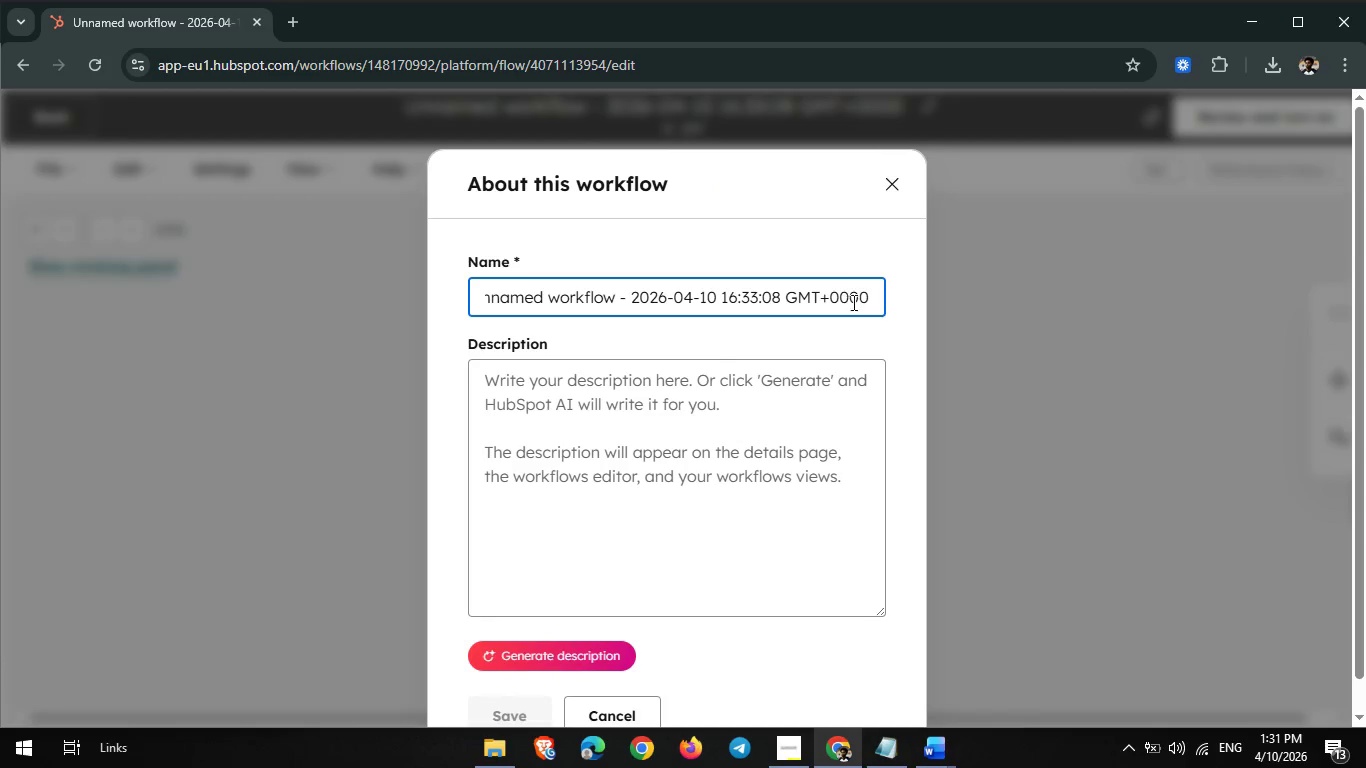 
left_click_drag(start_coordinate=[874, 297], to_coordinate=[430, 298])
 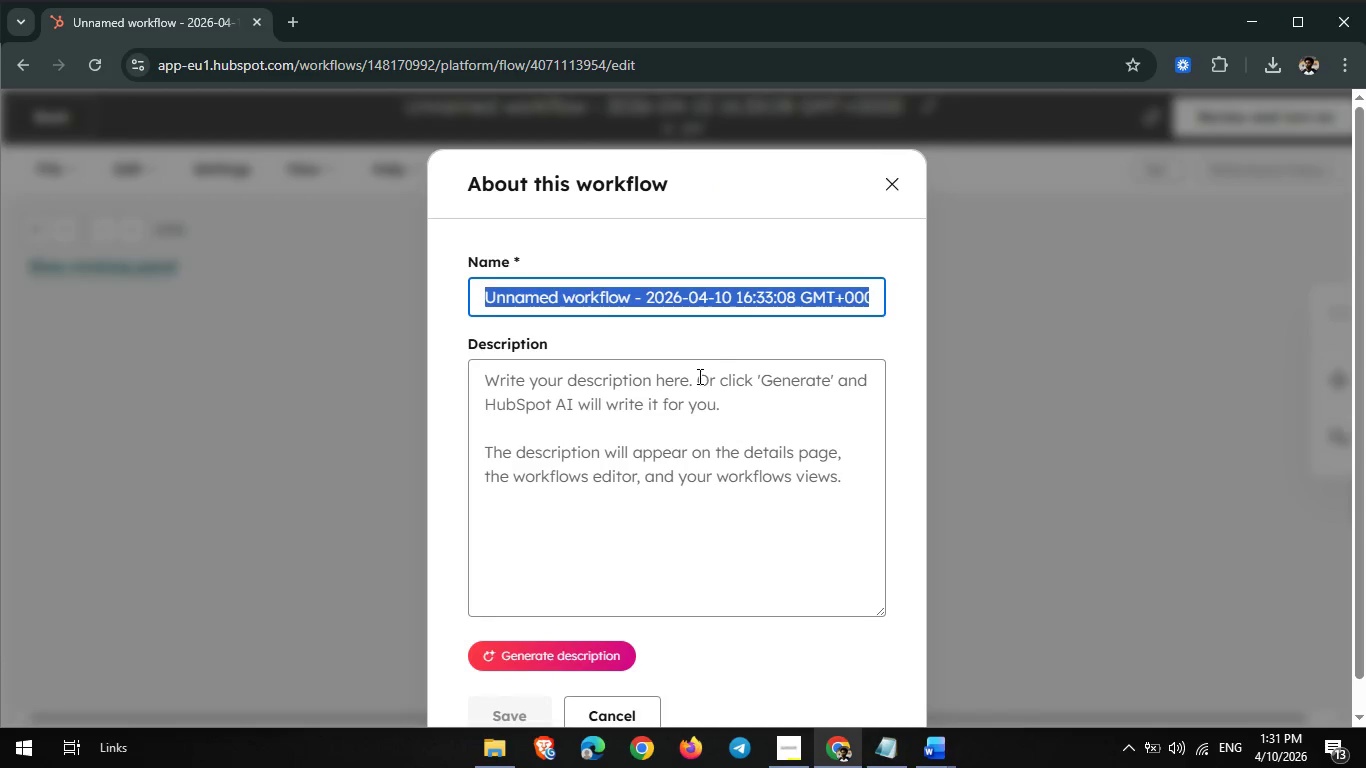 
type(Email automatio)
key(Backspace)
type(on)
 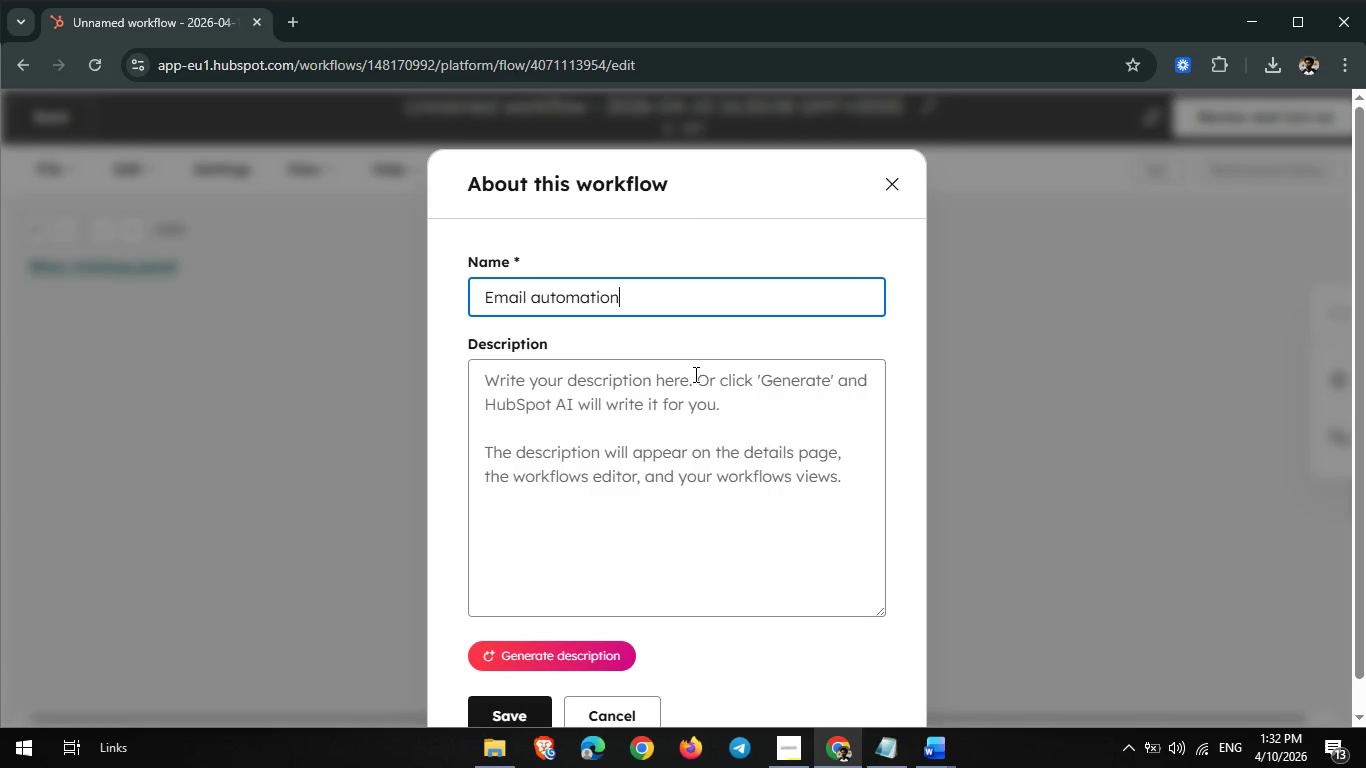 
scroll: coordinate [781, 415], scroll_direction: down, amount: 1.0
 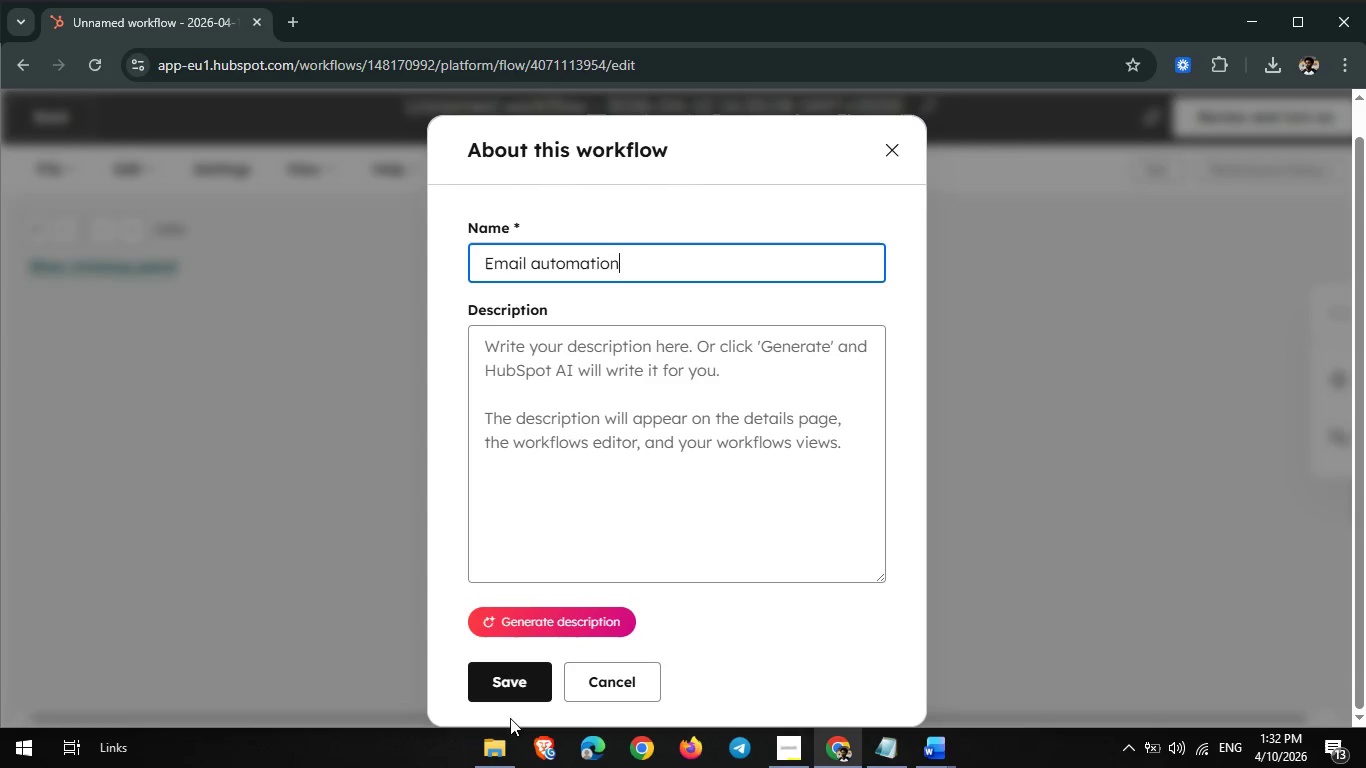 
mouse_move([537, 677])
 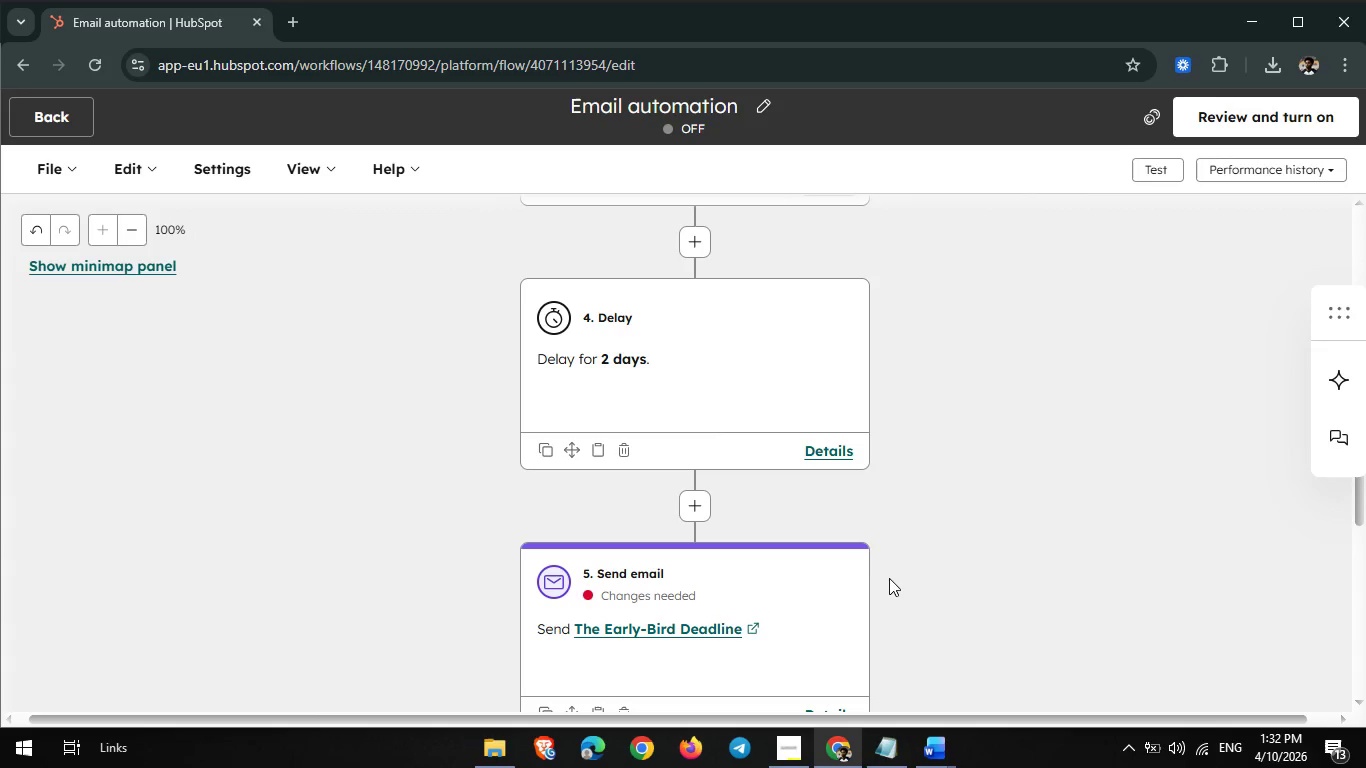 
scroll: coordinate [879, 585], scroll_direction: up, amount: 6.0
 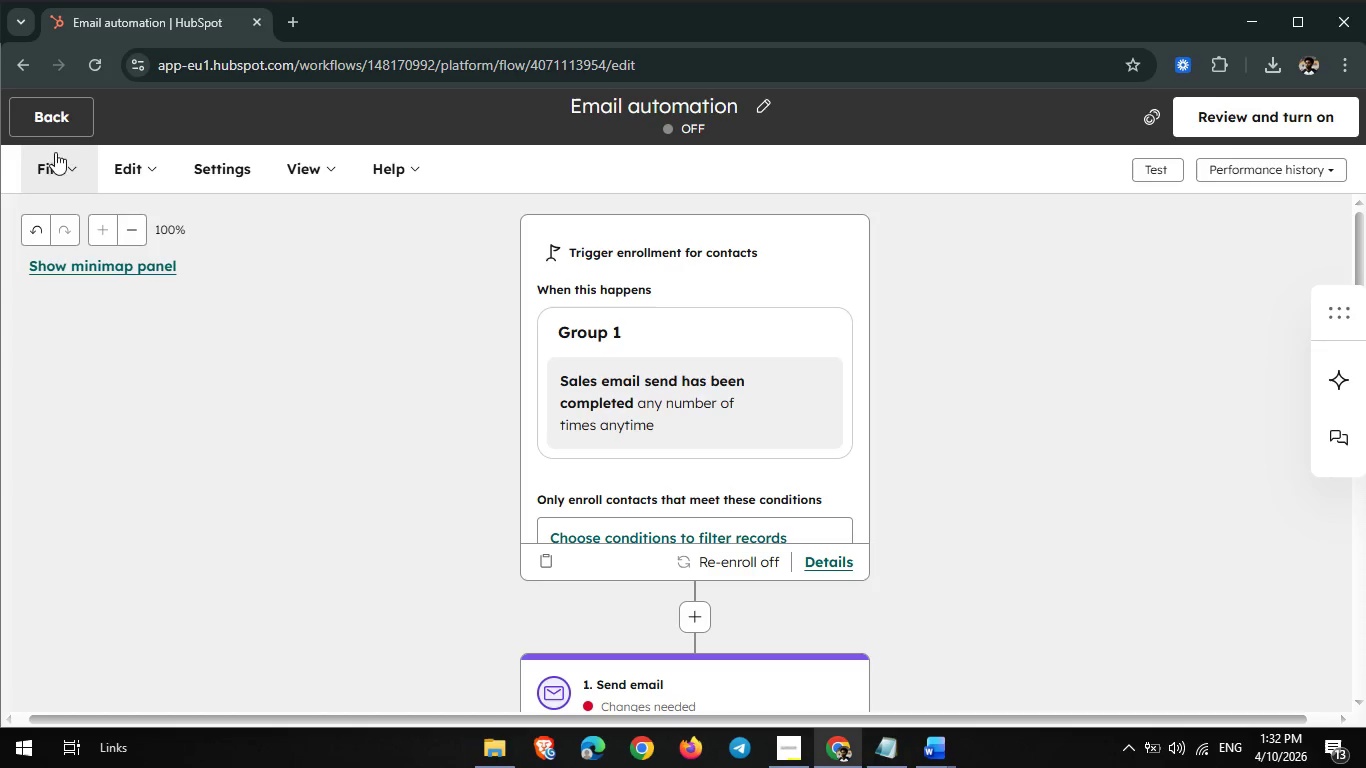 
double_click([47, 114])
 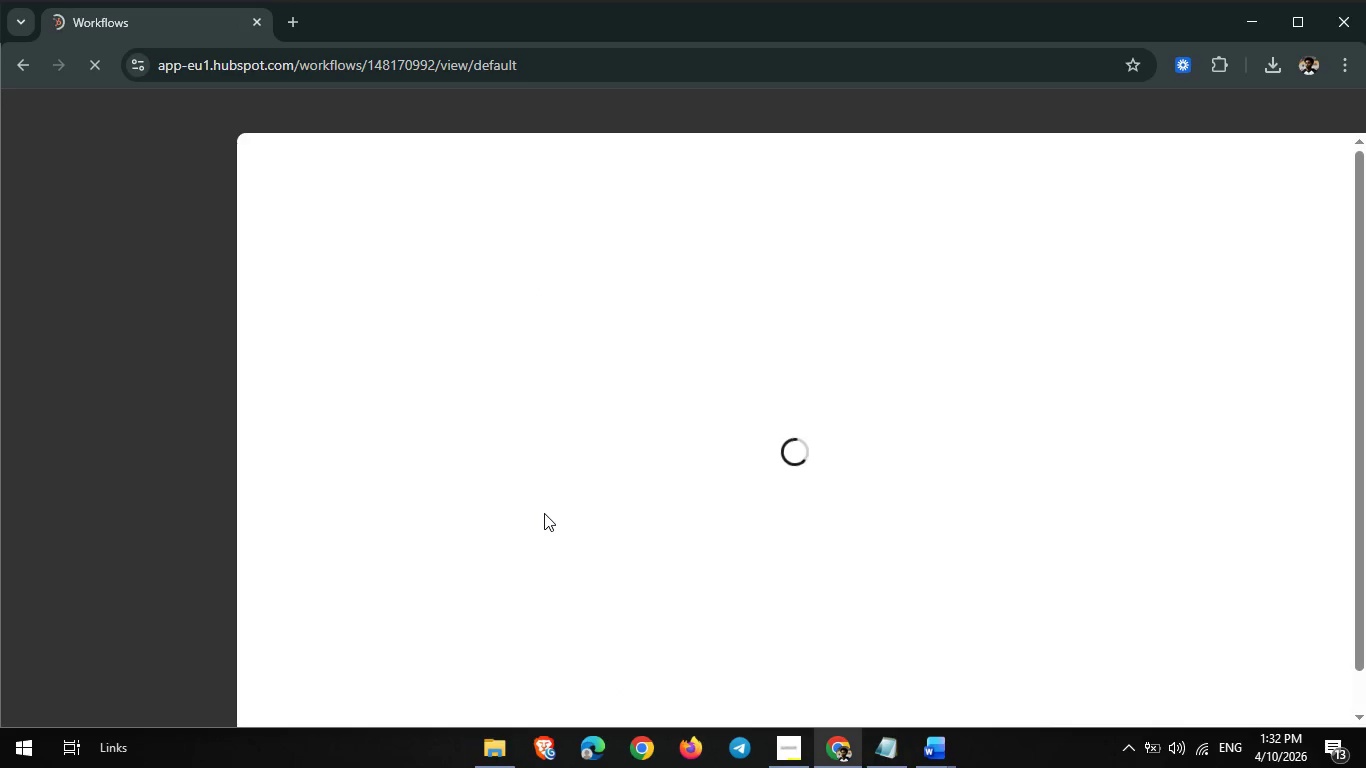 
wait(8.67)
 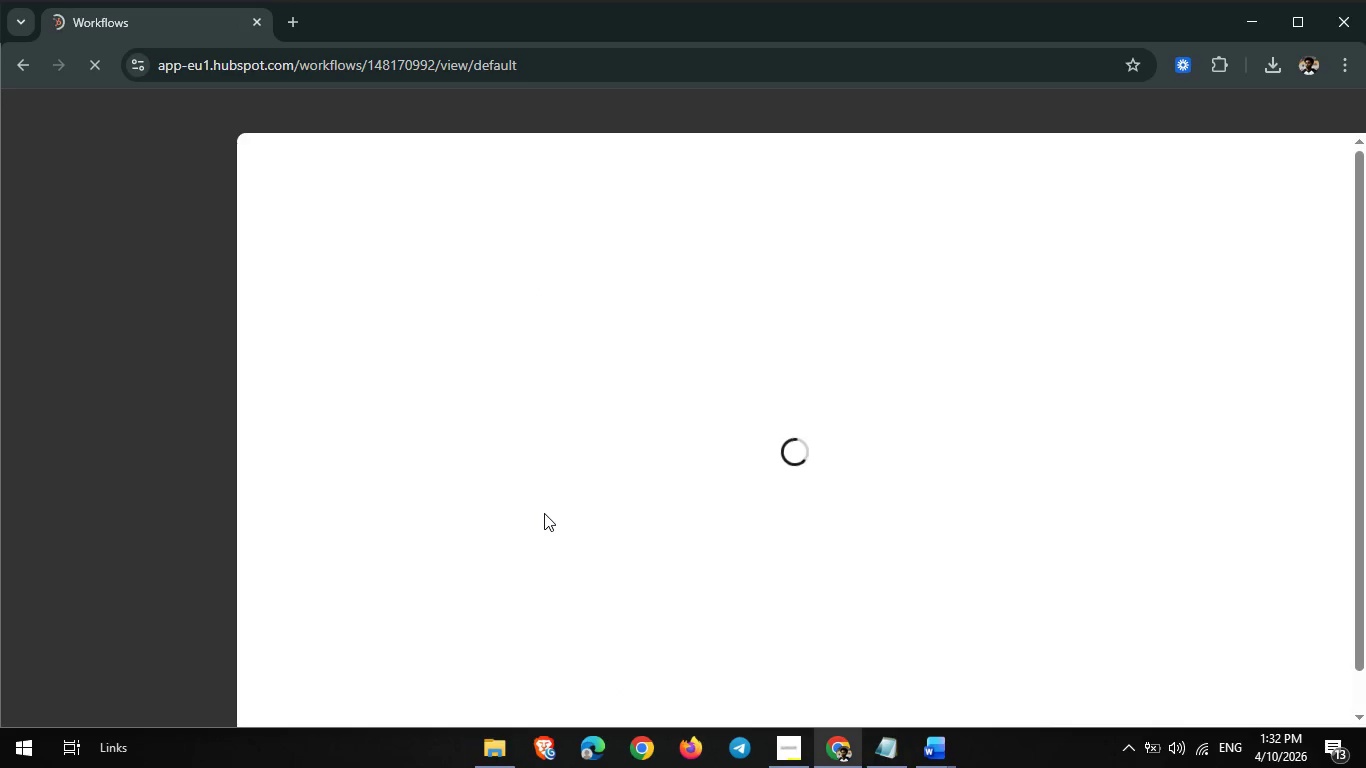 
scroll: coordinate [821, 520], scroll_direction: down, amount: 2.0
 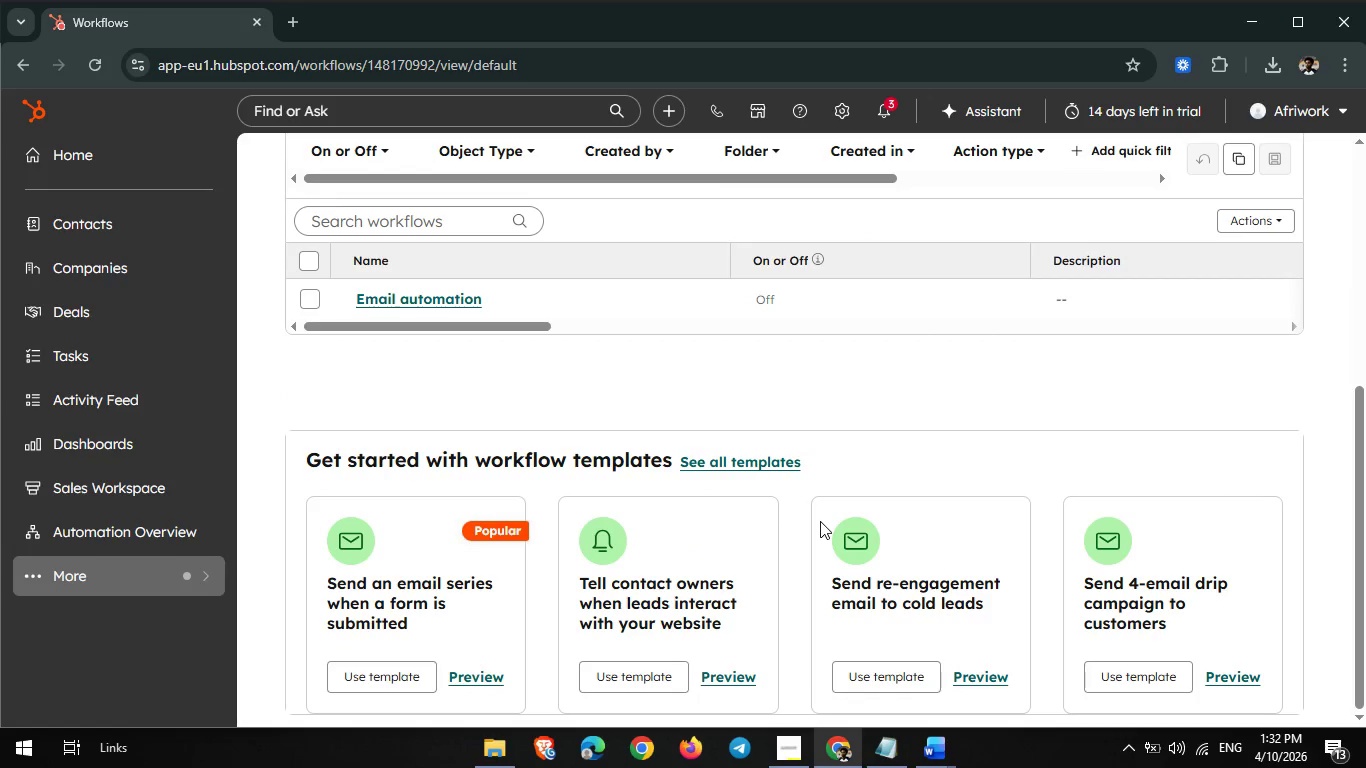 
scroll: coordinate [493, 408], scroll_direction: up, amount: 2.0
 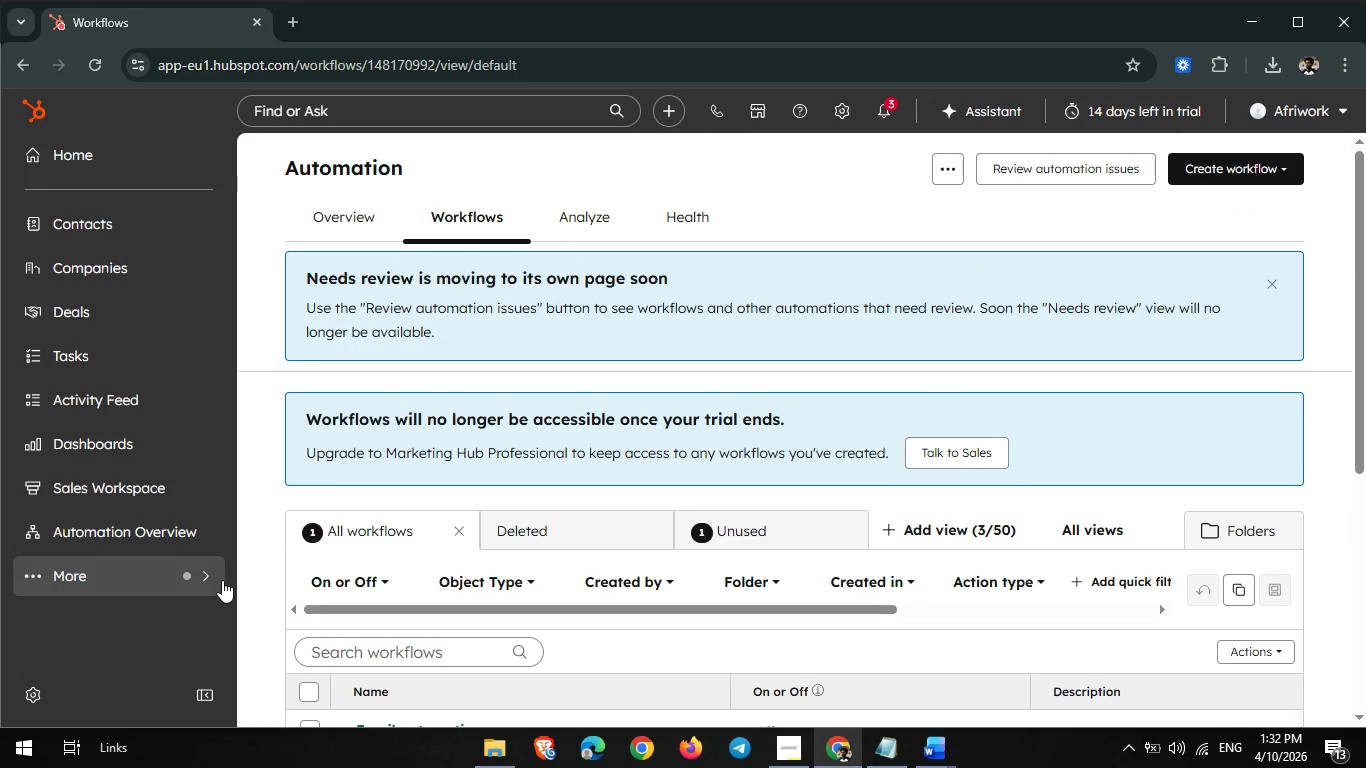 
left_click([217, 580])
 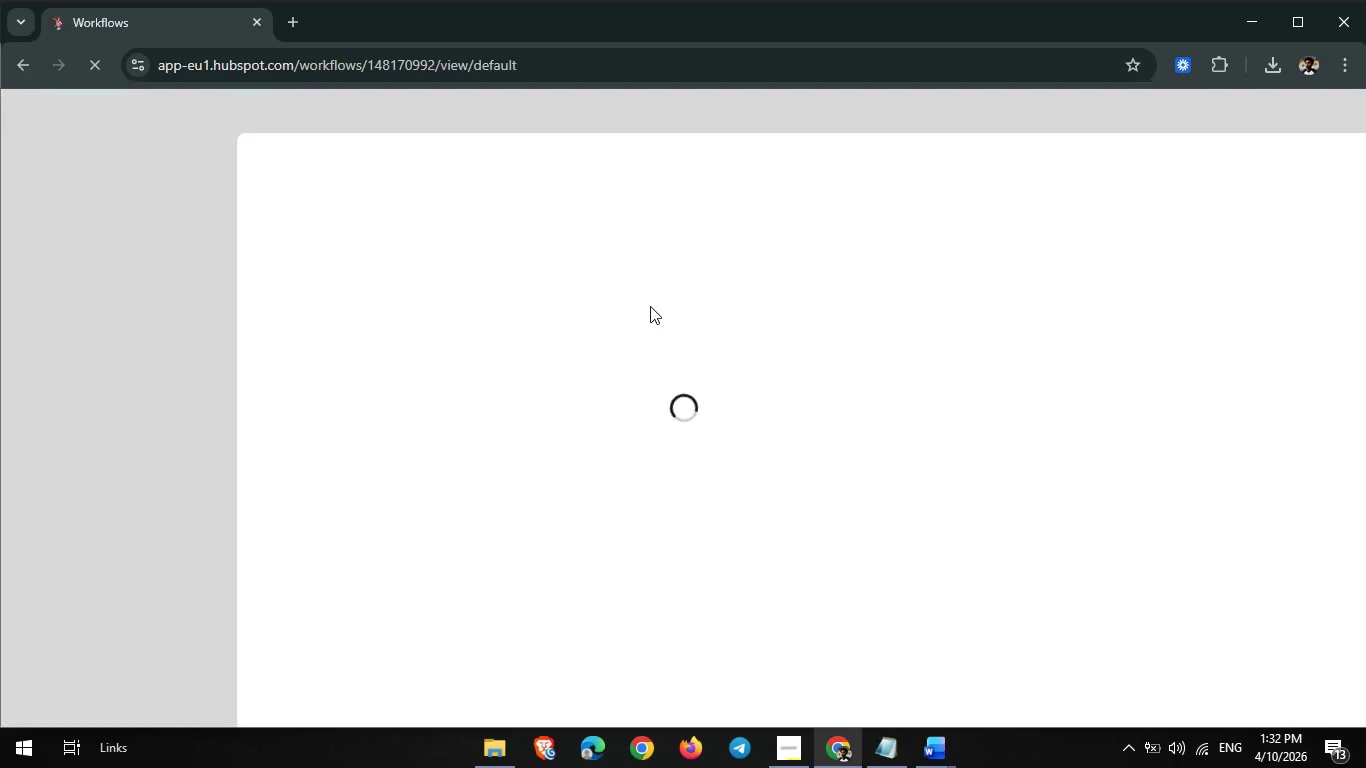 
wait(11.25)
 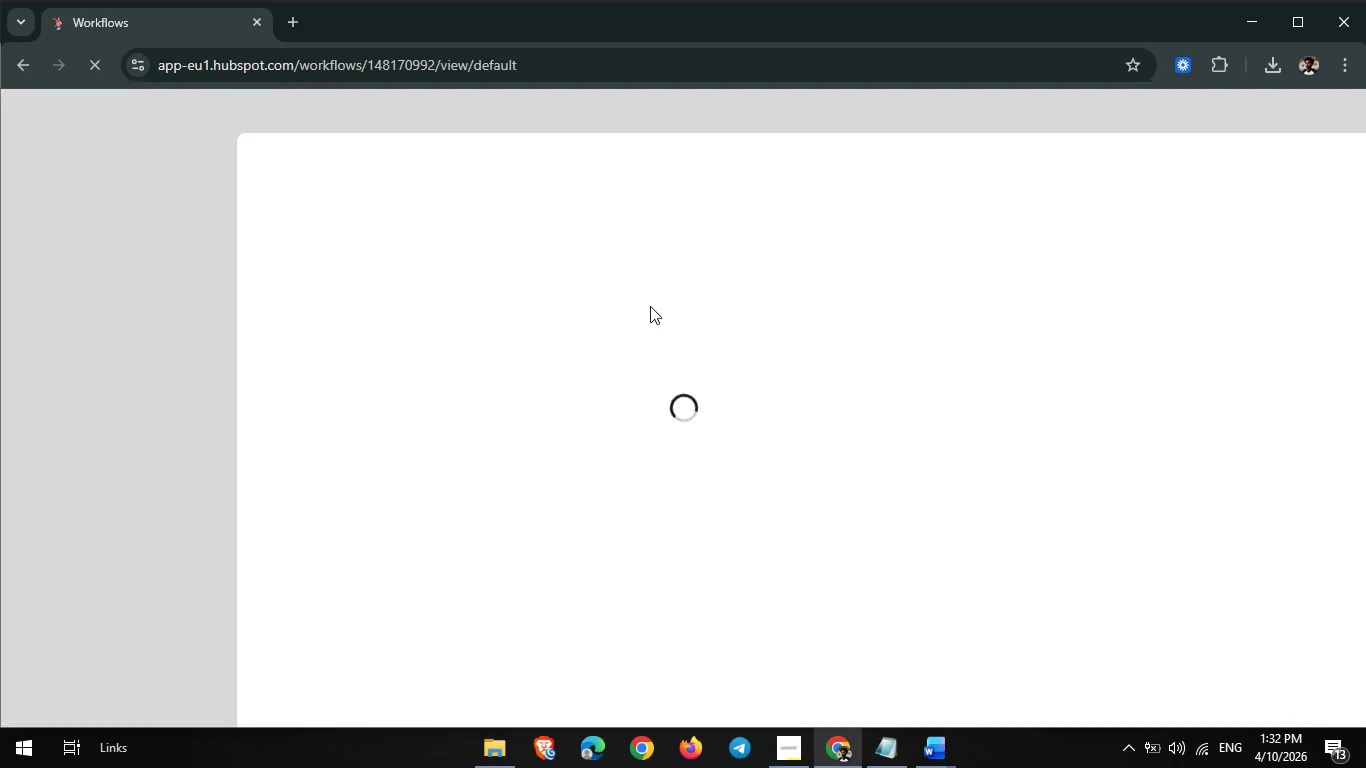 
scroll: coordinate [579, 624], scroll_direction: down, amount: 3.0
 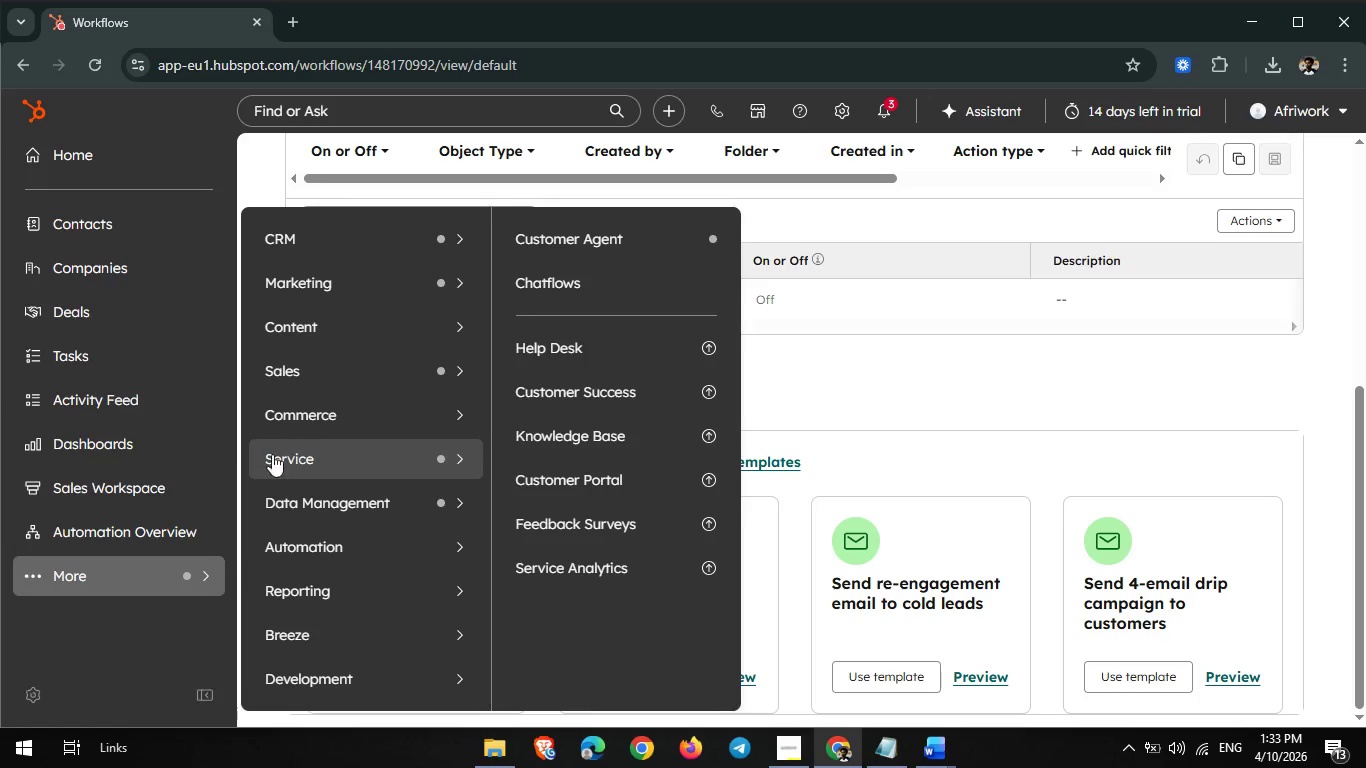 
wait(21.84)
 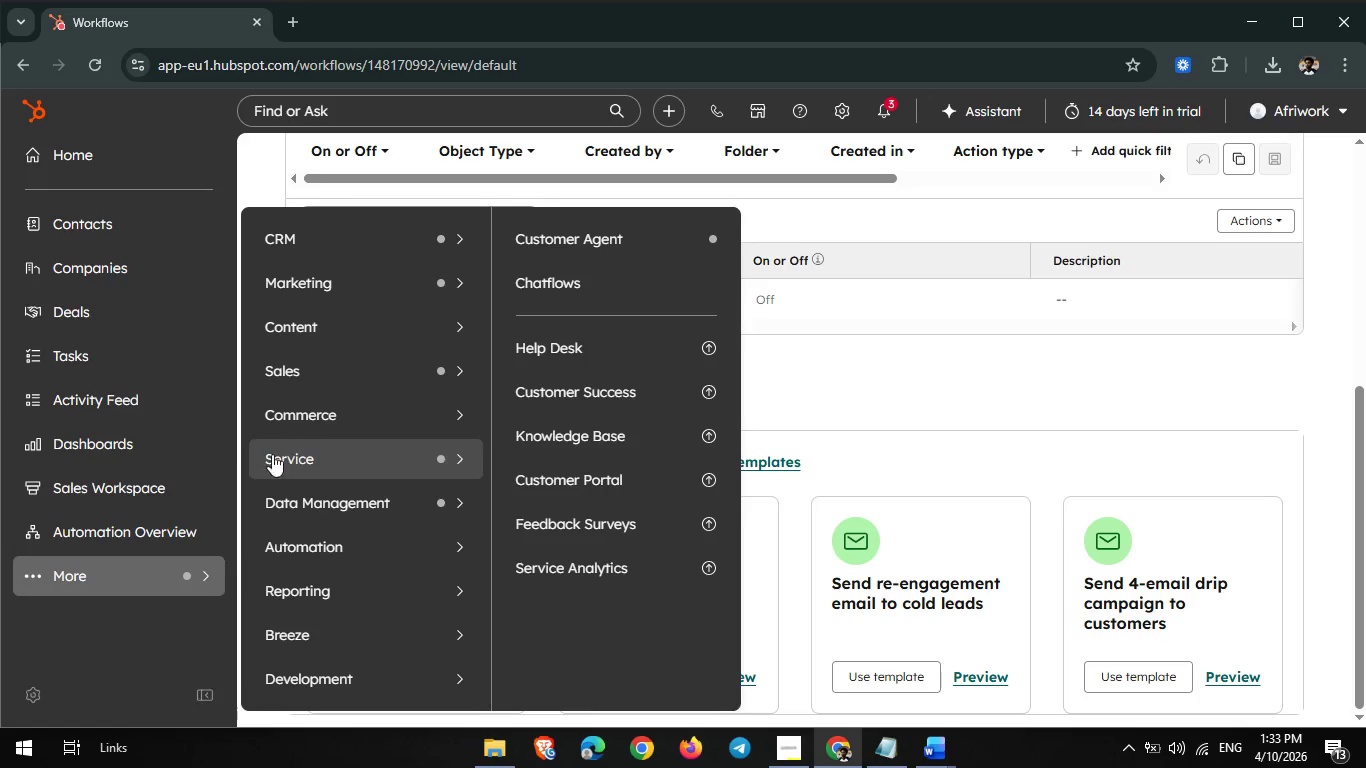 
left_click([805, 348])
 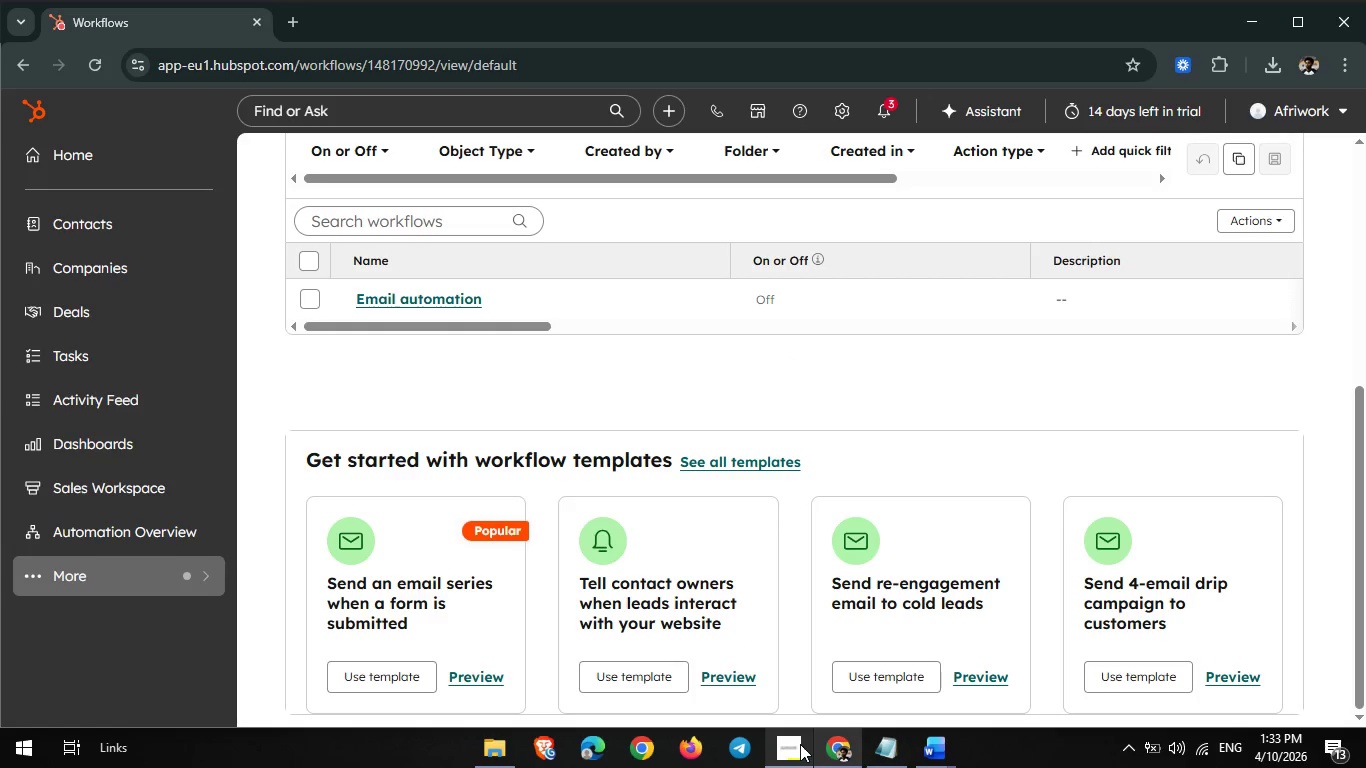 
left_click([839, 744])